 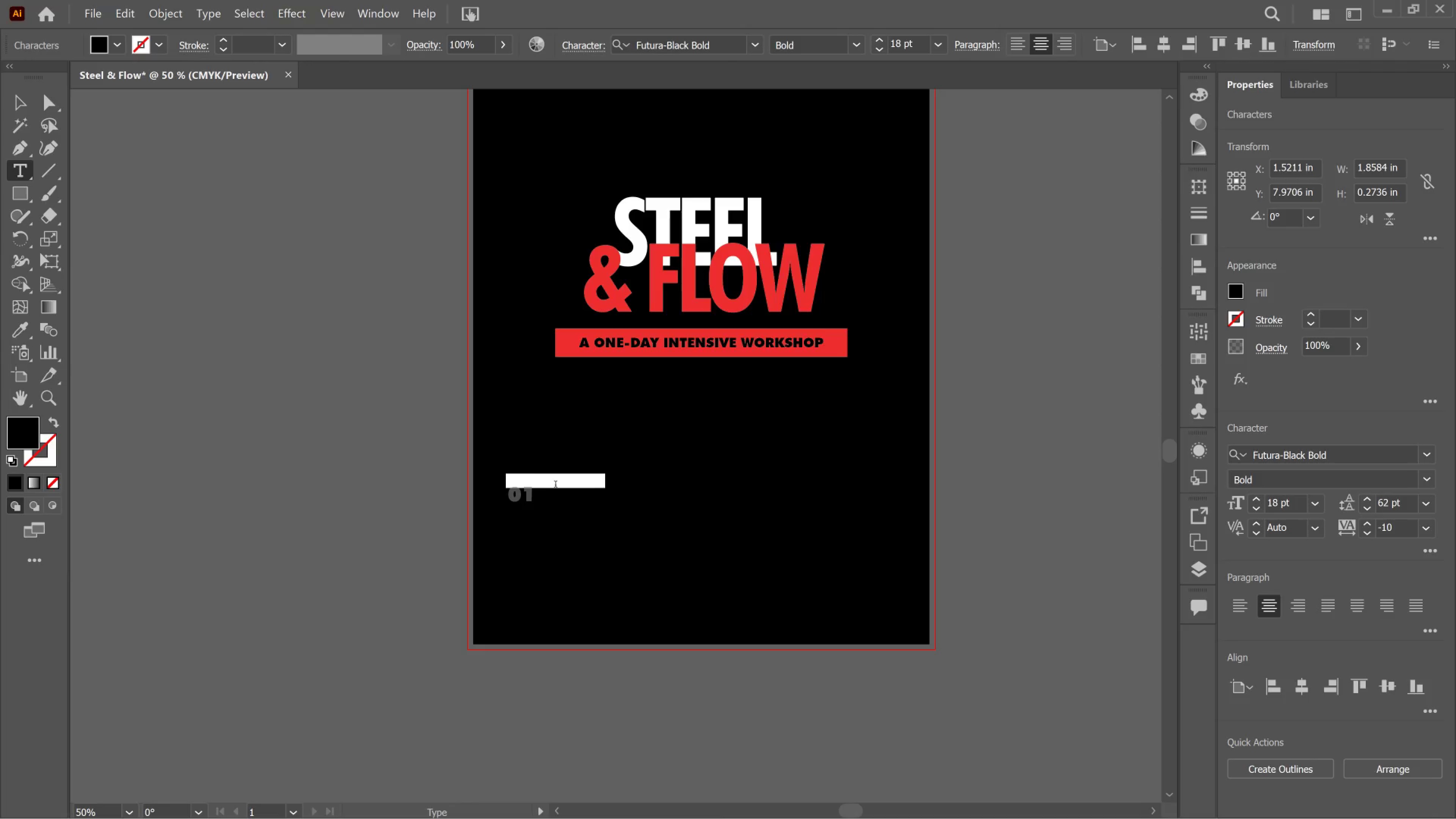 
key(Control+V)
 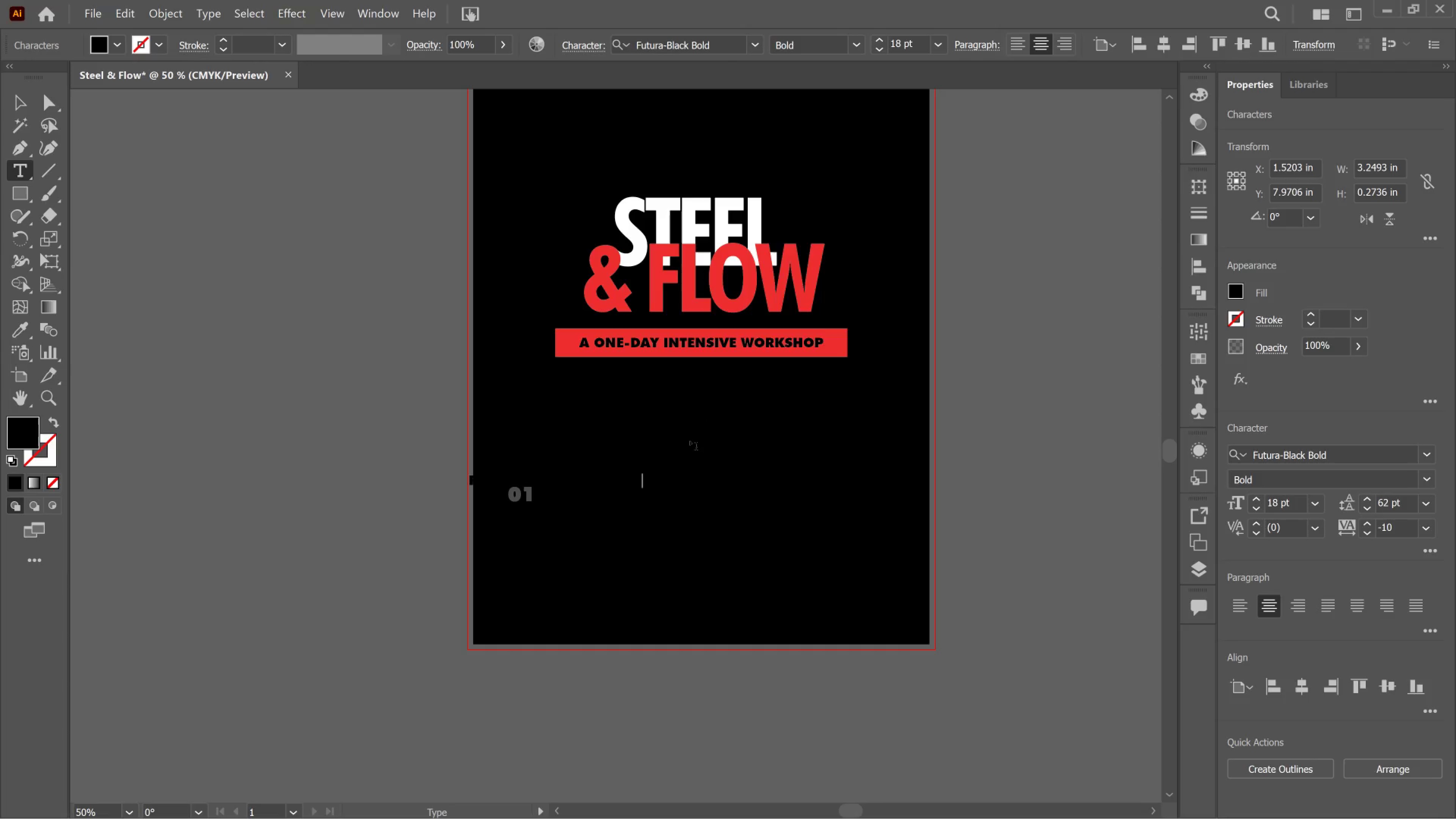 
key(Control+A)
 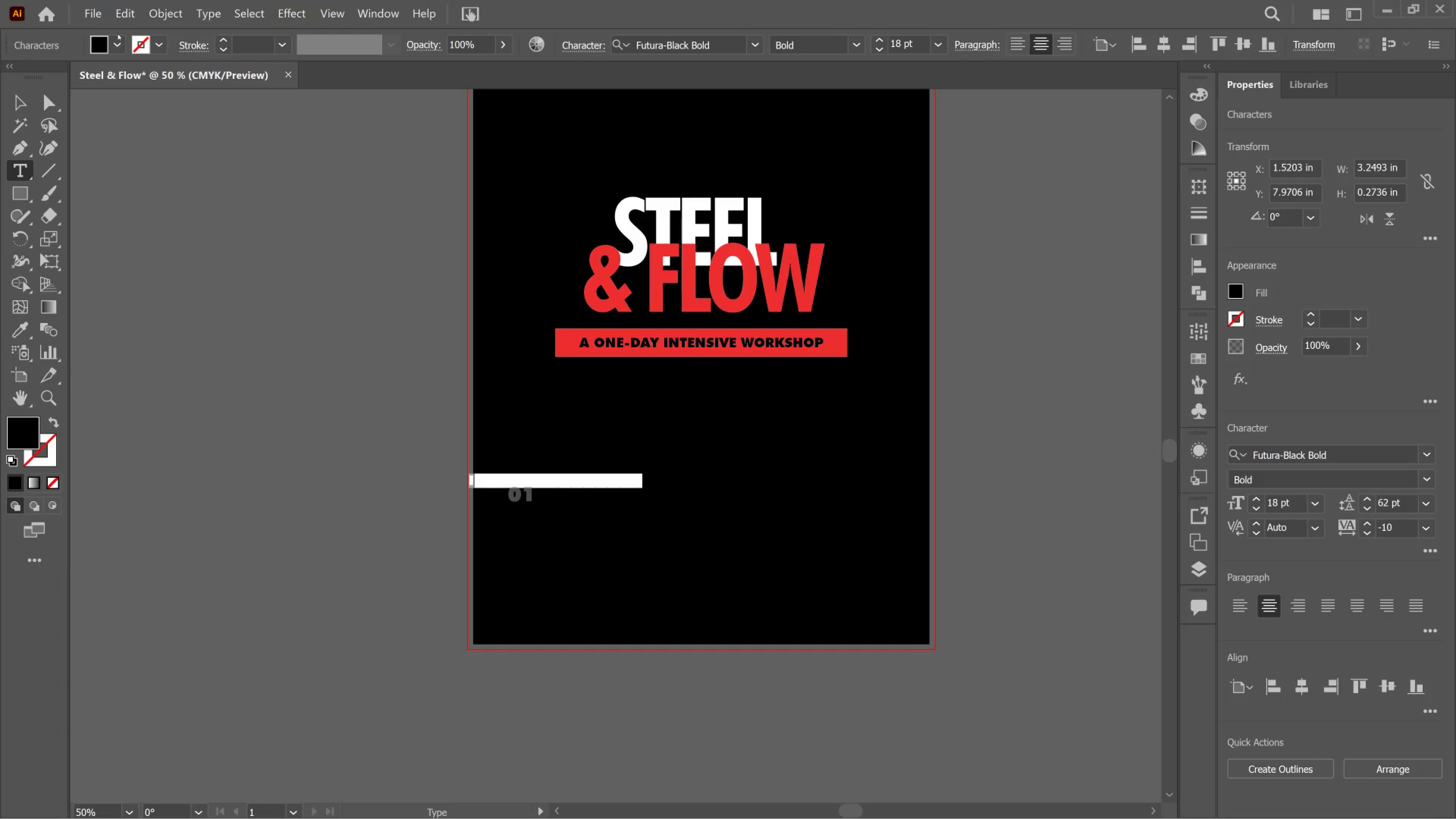 
left_click([100, 45])
 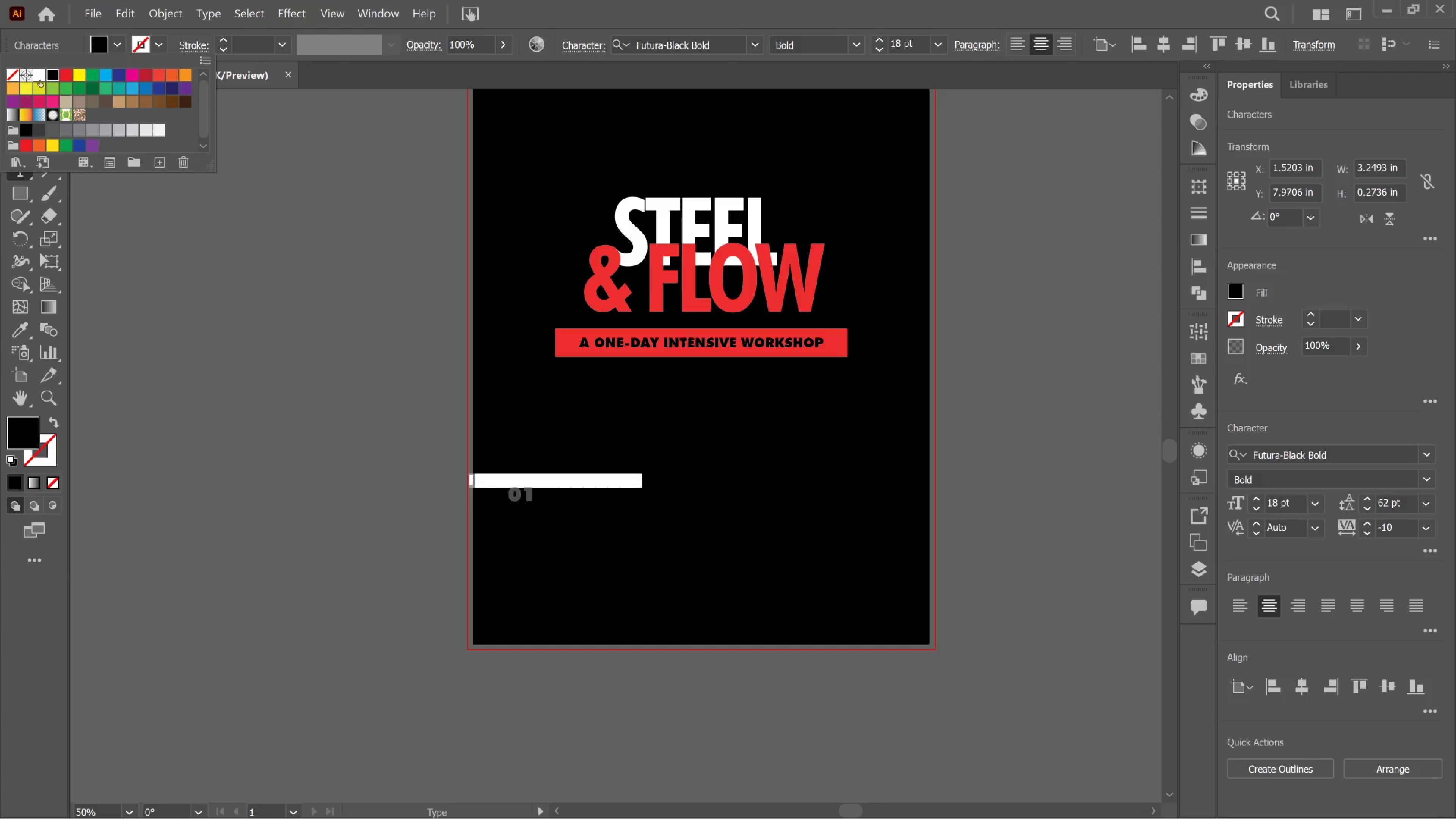 
left_click([40, 77])
 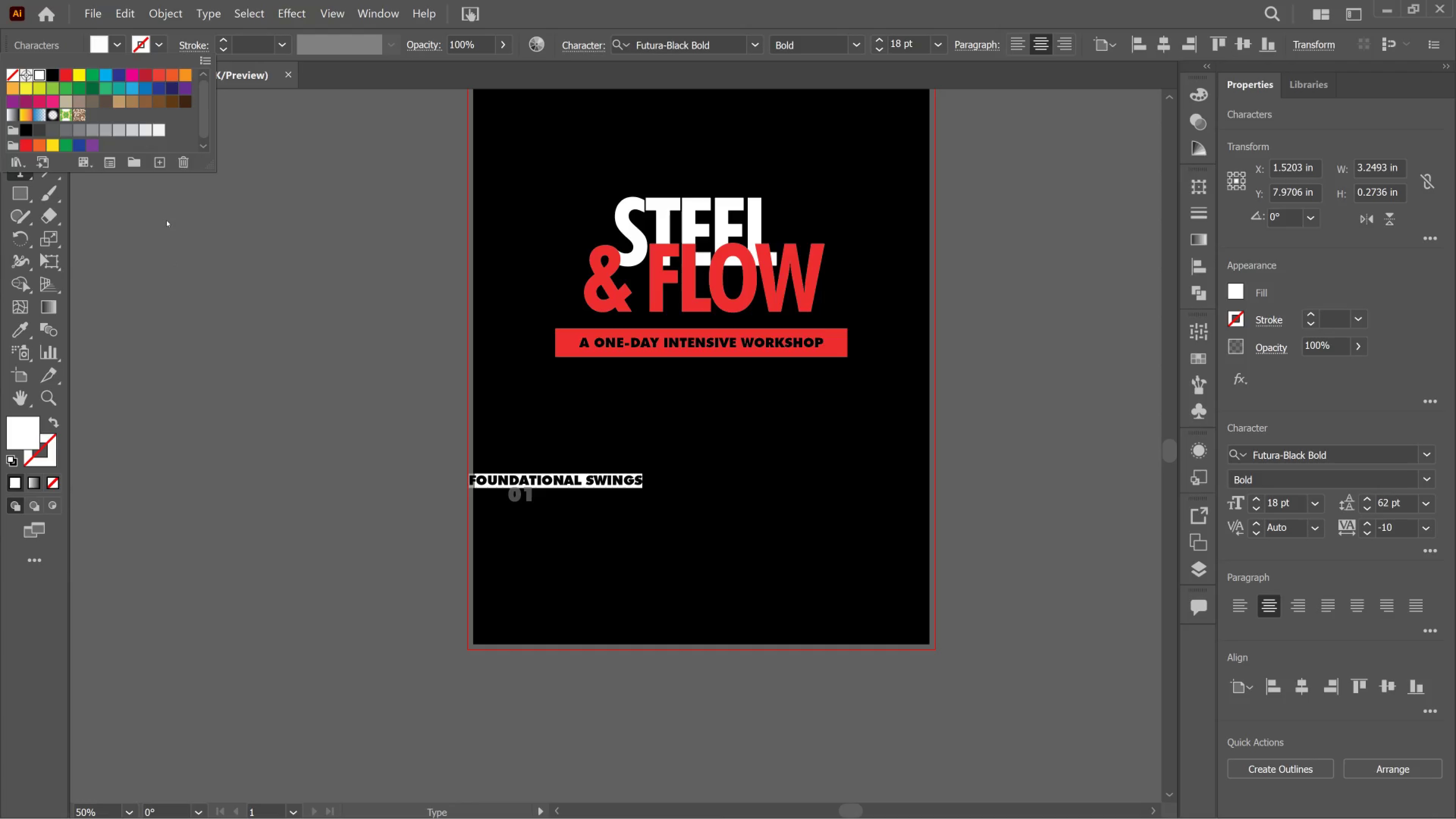 
left_click([166, 220])
 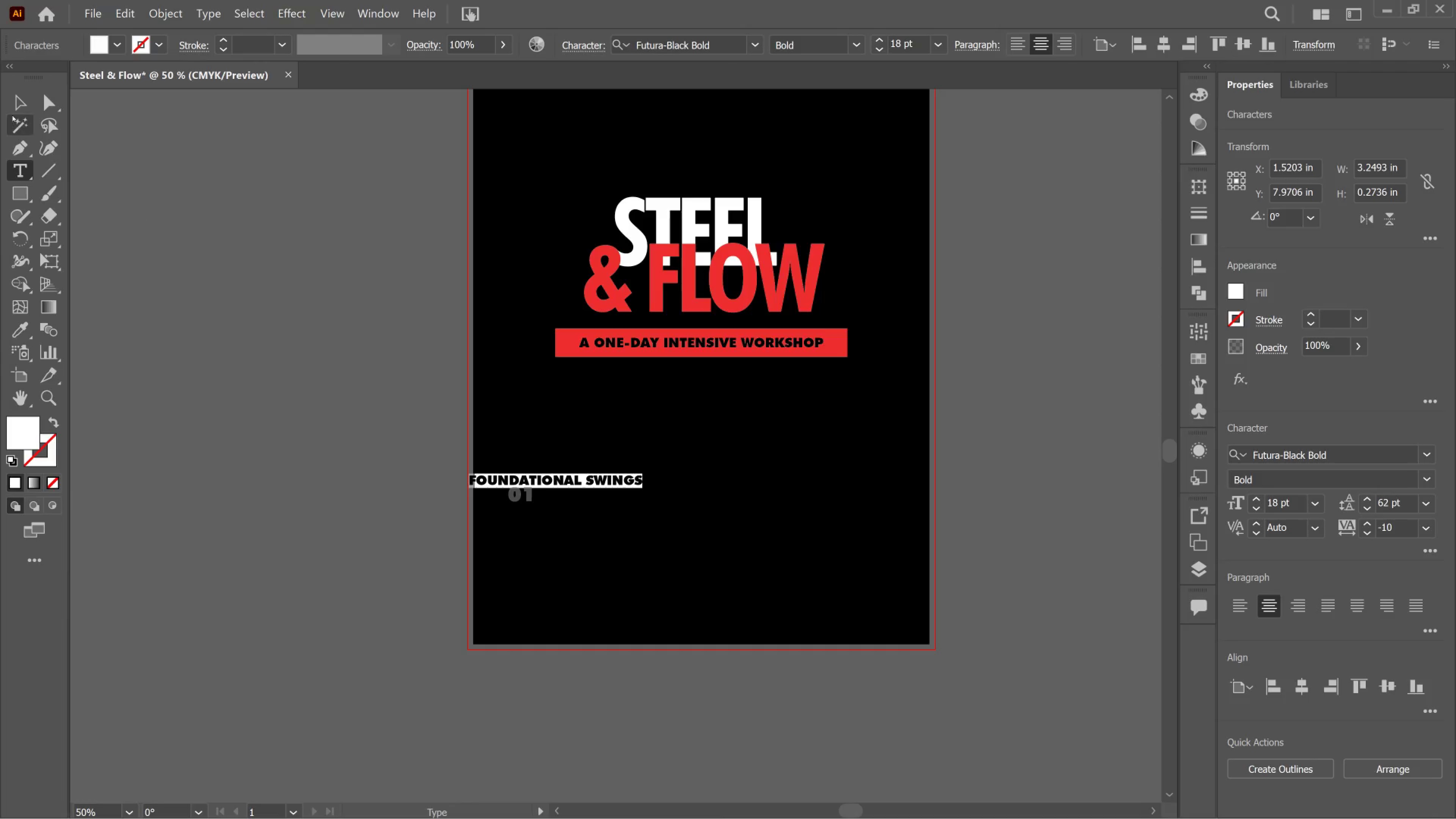 
left_click_drag(start_coordinate=[12, 111], to_coordinate=[14, 111])
 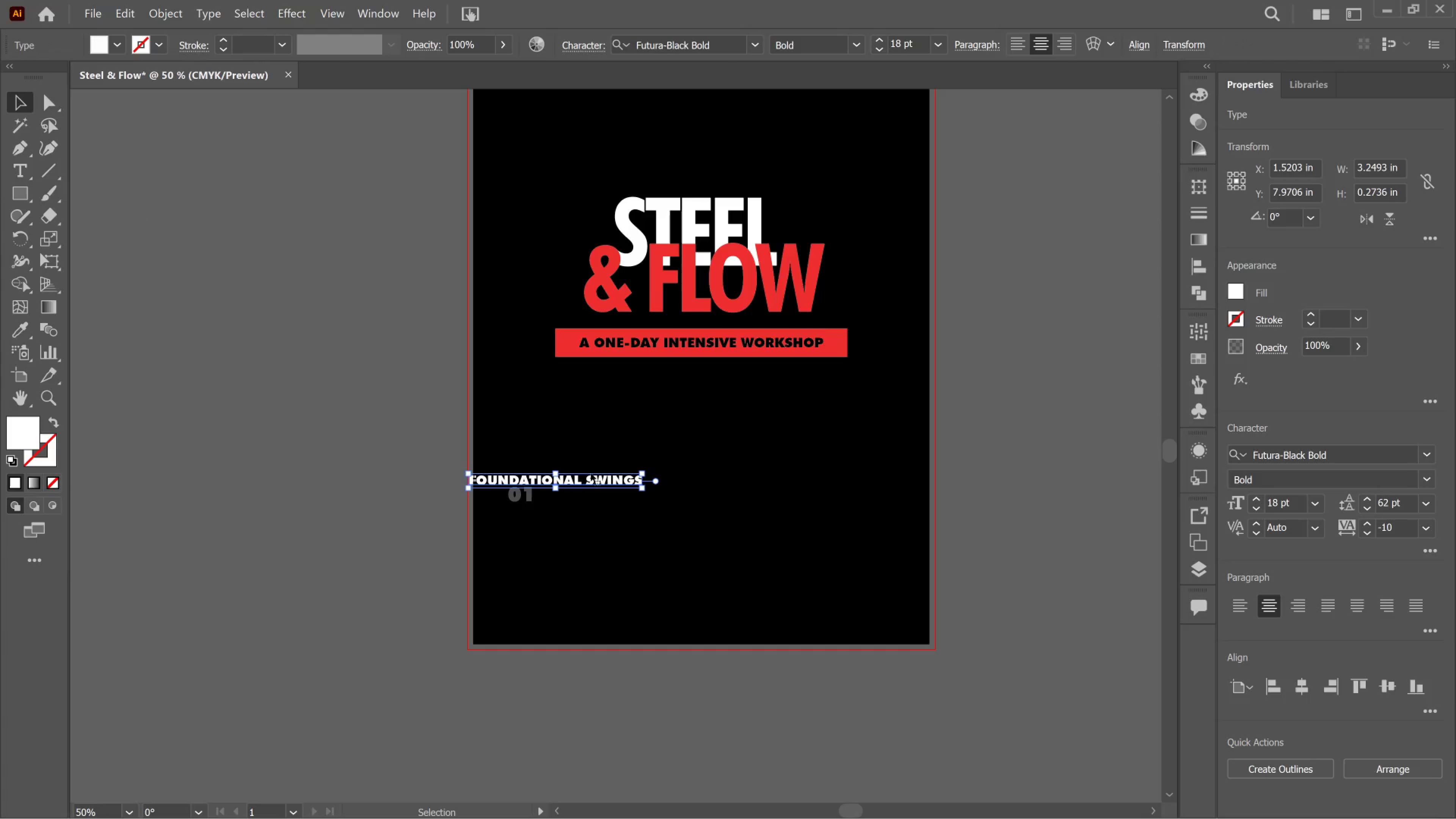 
left_click_drag(start_coordinate=[594, 479], to_coordinate=[676, 493])
 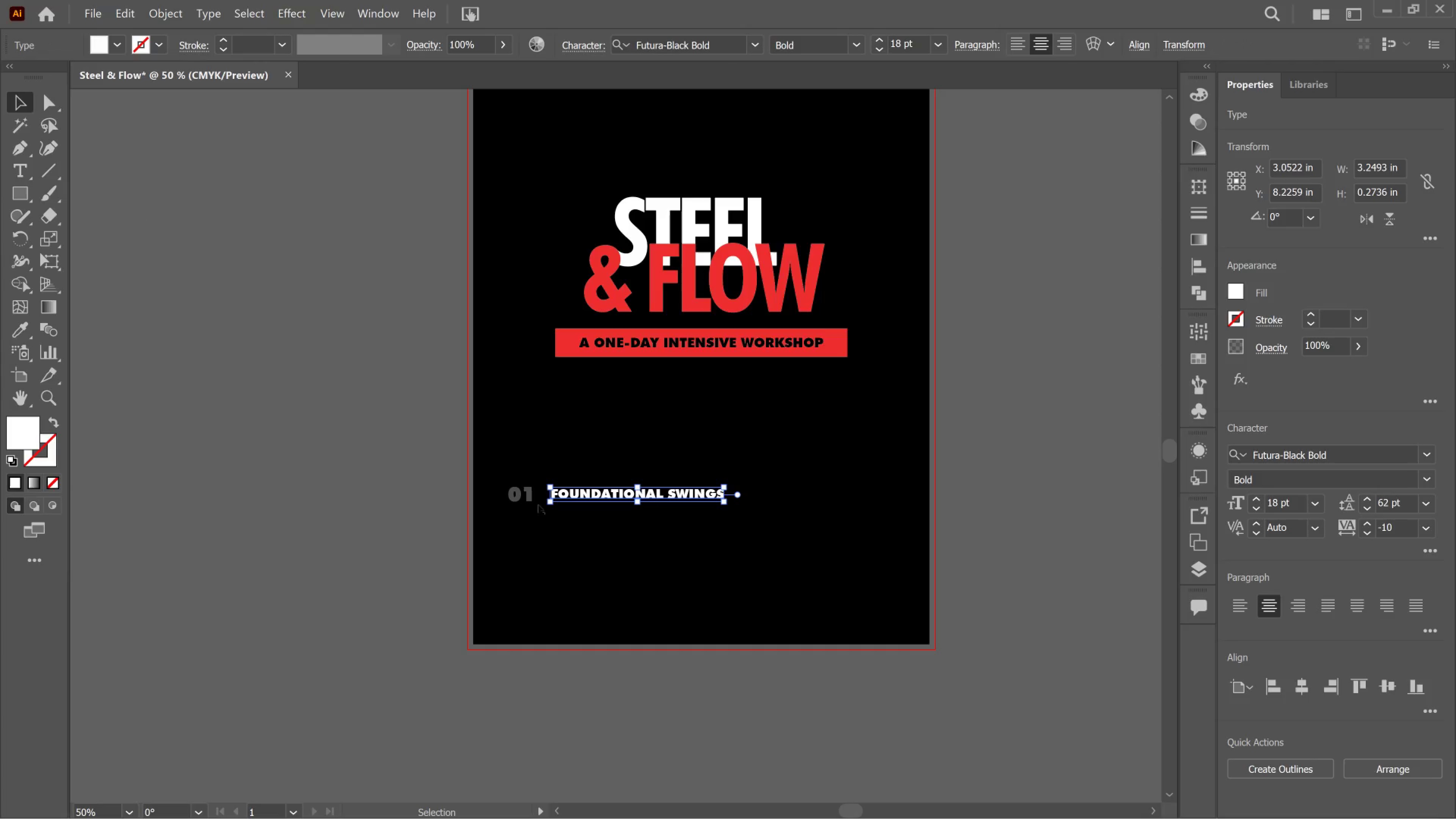 
hold_key(key=ShiftLeft, duration=0.84)
left_click([530, 496])
 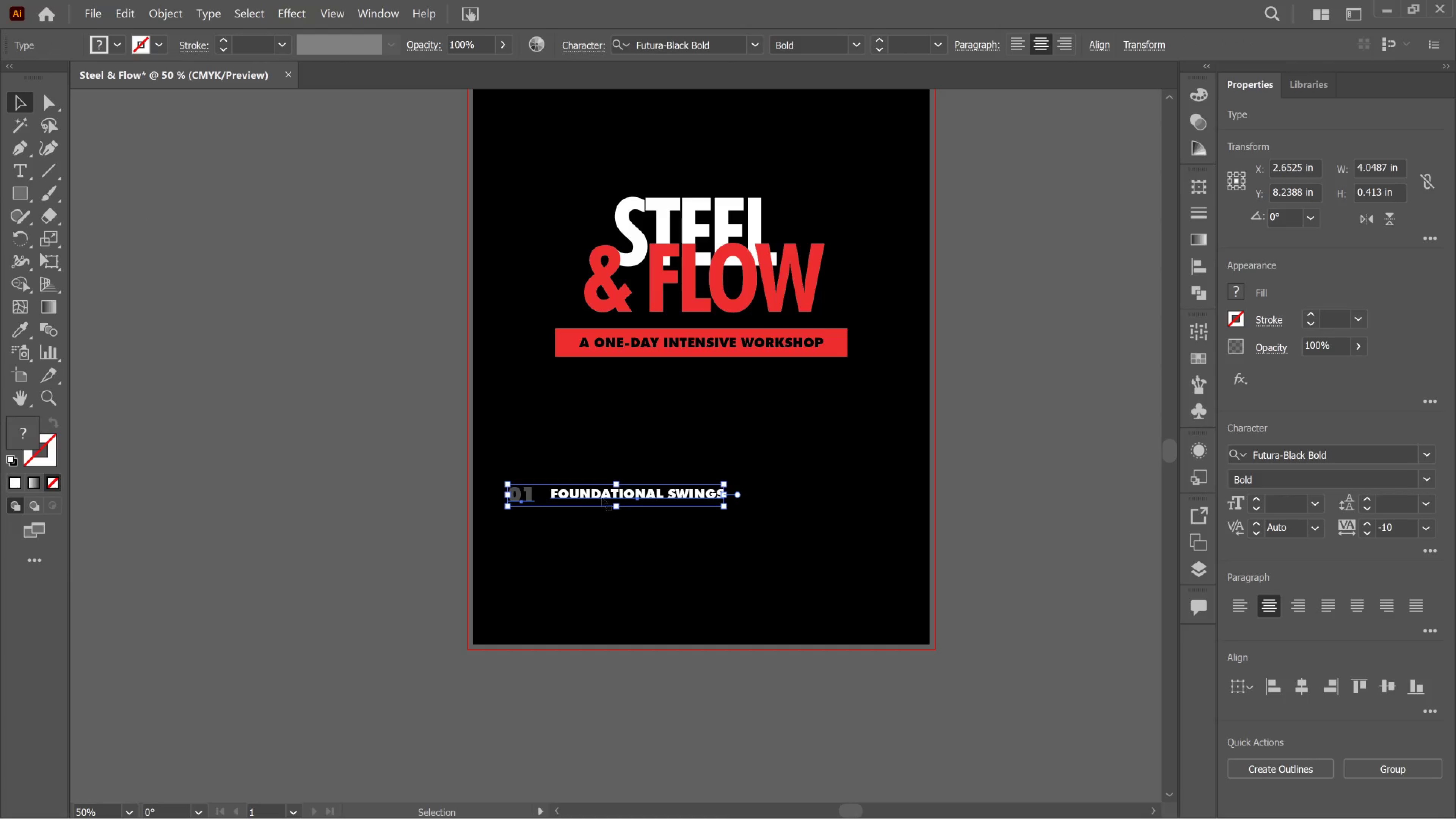 
hold_key(key=AltLeft, duration=2.62)
left_click_drag(start_coordinate=[602, 496], to_coordinate=[604, 527])
 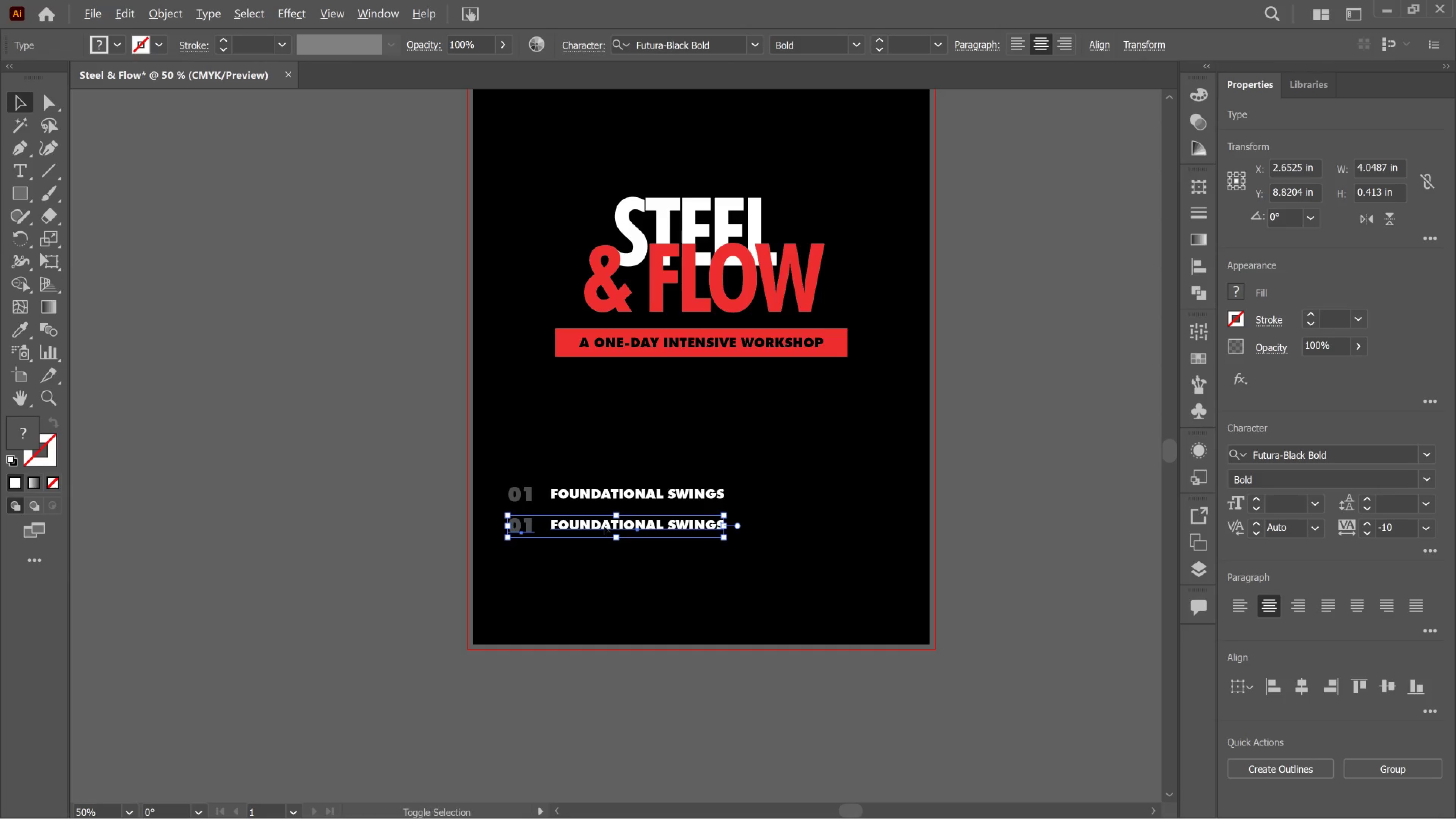 
hold_key(key=ShiftLeft, duration=1.7)
 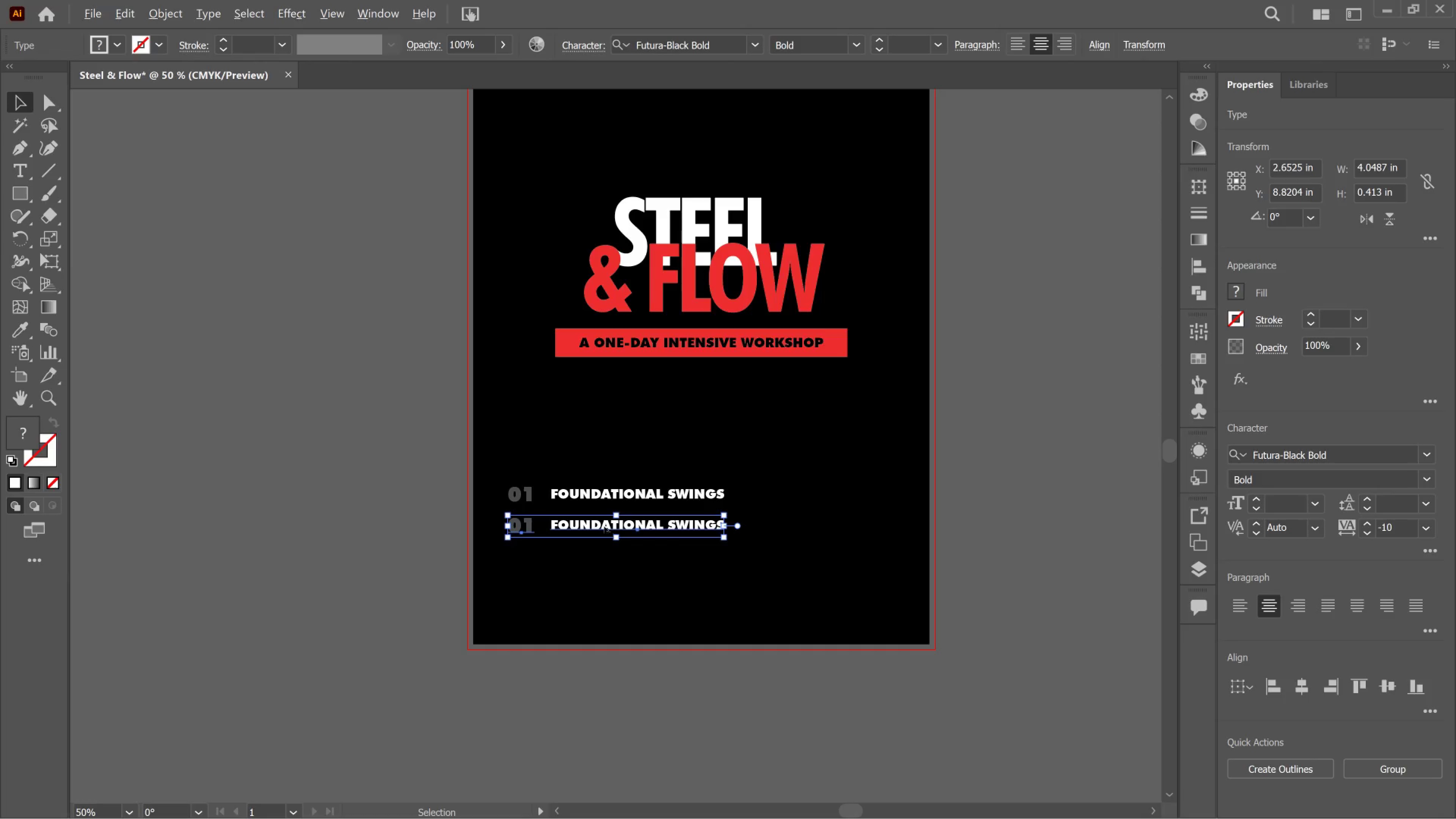 
hold_key(key=AltLeft, duration=1.15)
hold_key(key=ShiftLeft, duration=0.9)
left_click_drag(start_coordinate=[604, 527], to_coordinate=[607, 568])
 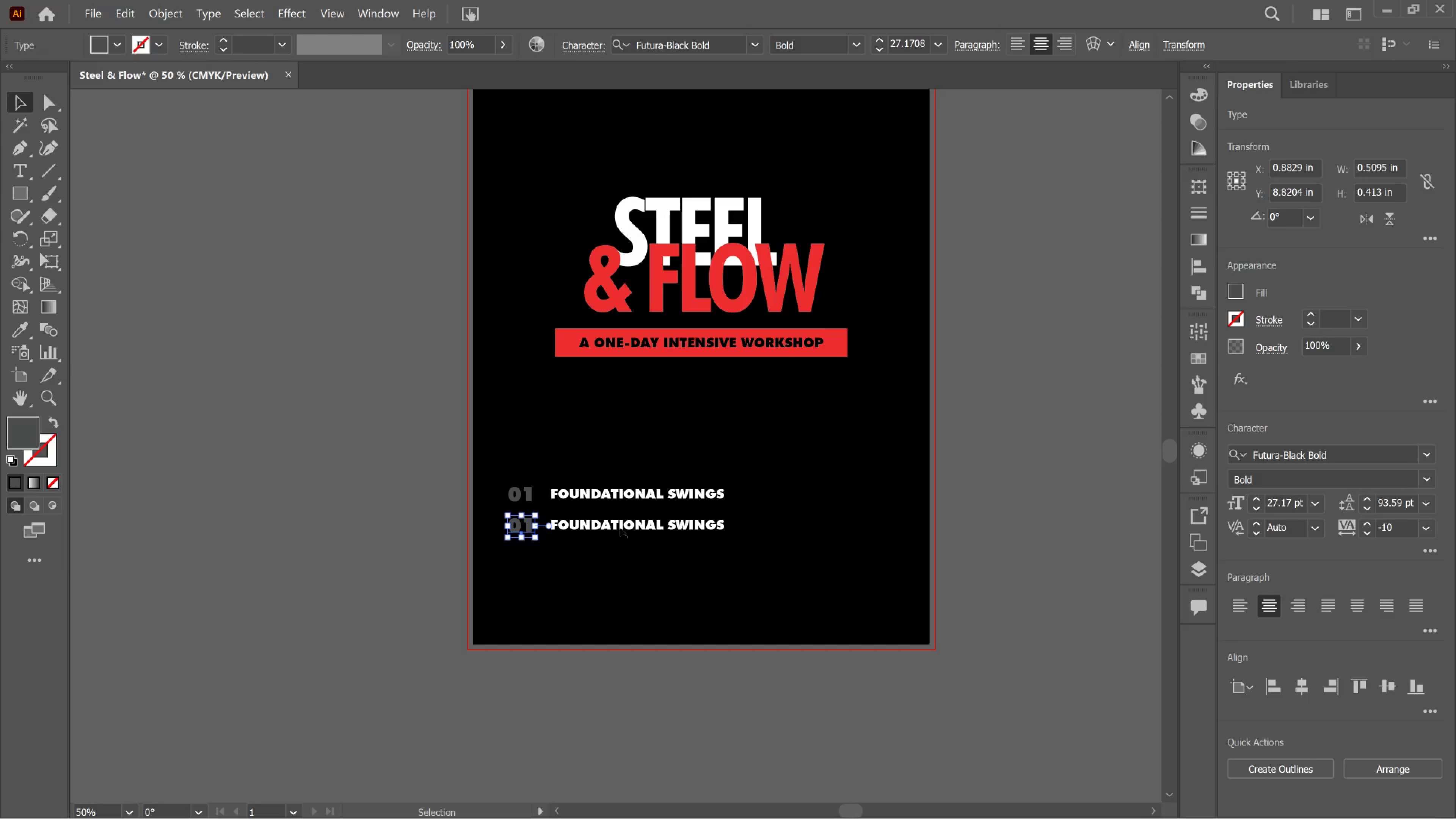 
hold_key(key=ShiftLeft, duration=0.85)
left_click([621, 529])
 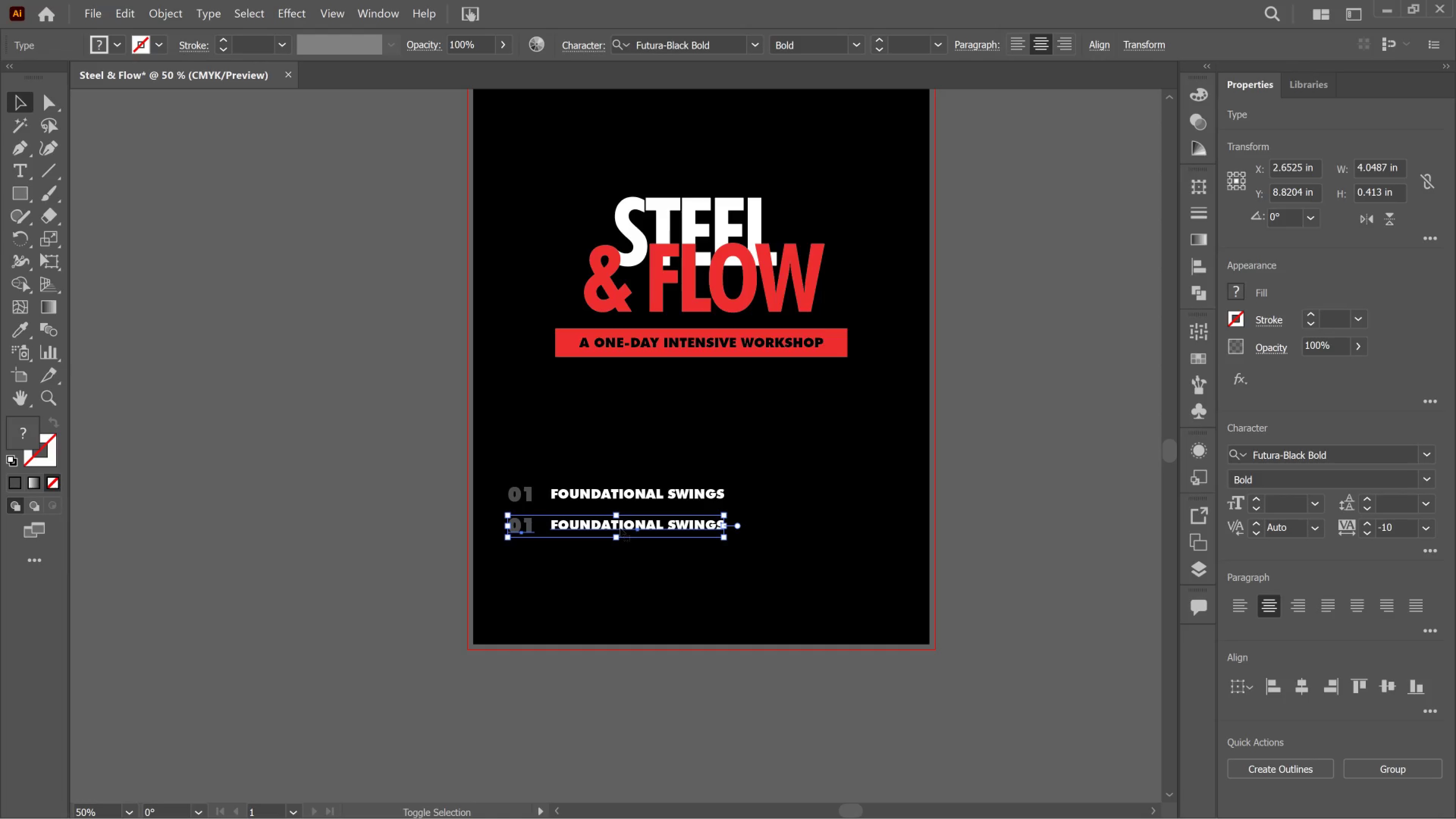 
hold_key(key=AltLeft, duration=5.03)
left_click_drag(start_coordinate=[621, 529], to_coordinate=[621, 563])
 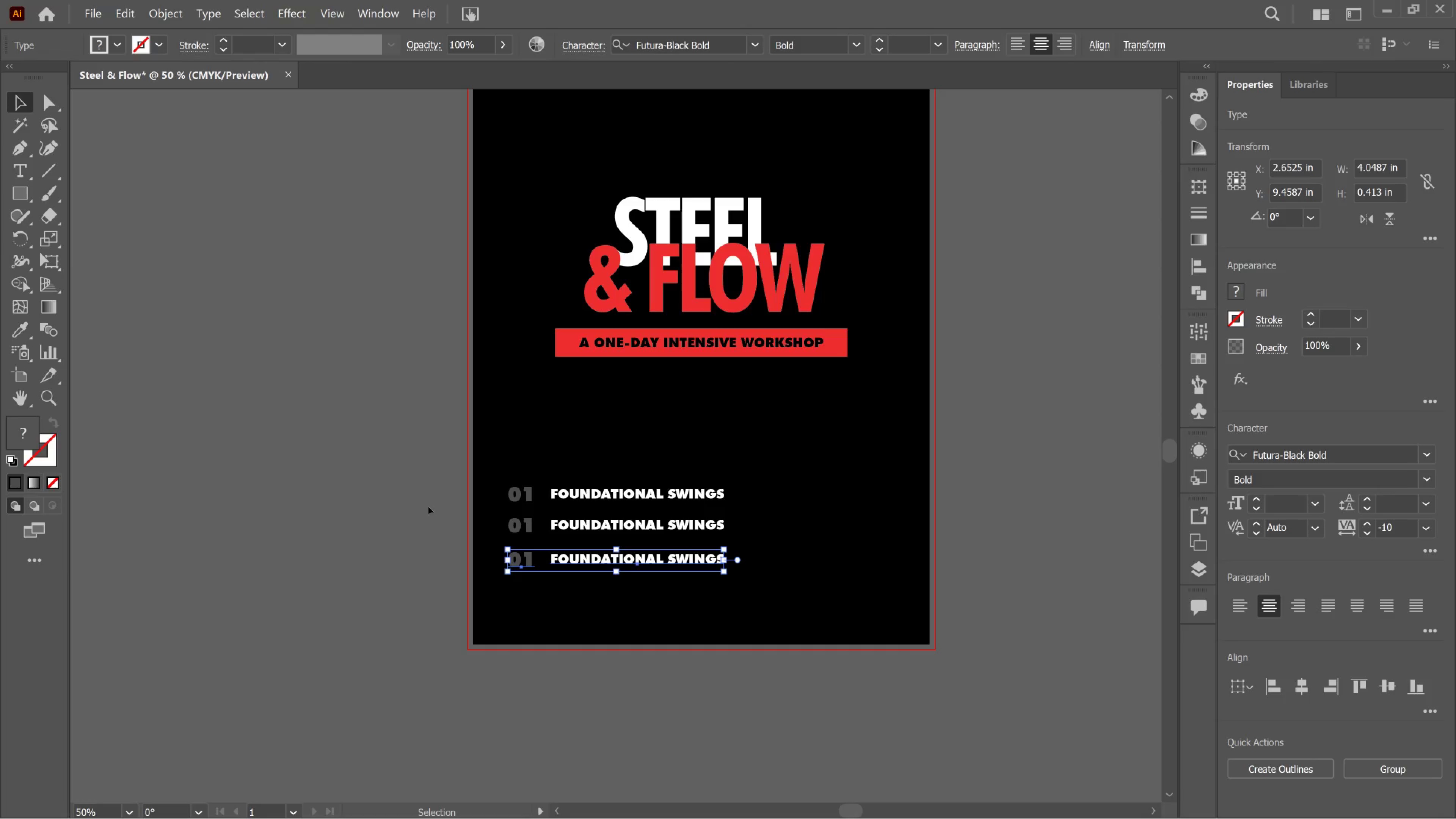 
hold_key(key=ShiftLeft, duration=3.33)
 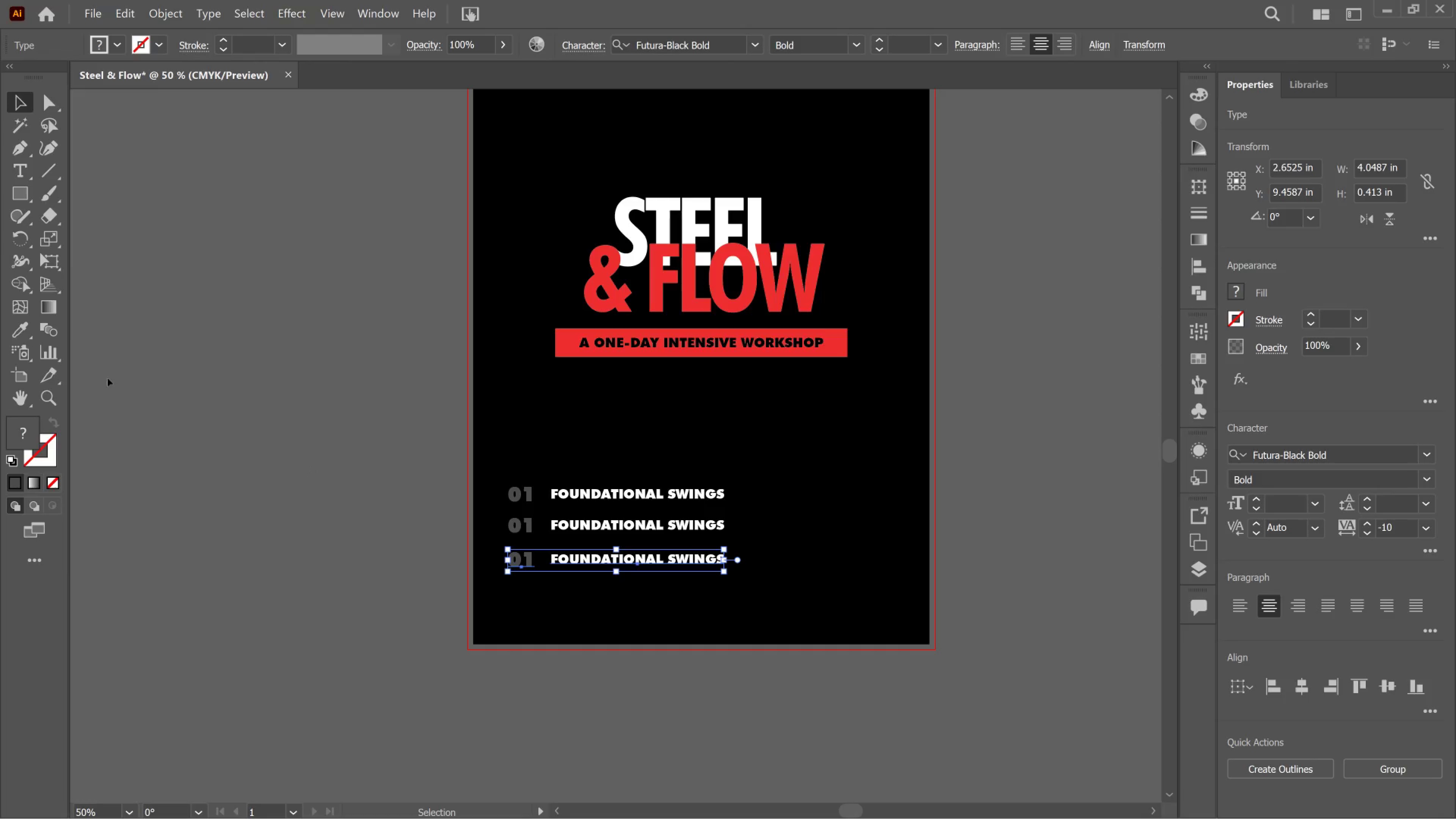 
mouse_move([48, 334])
 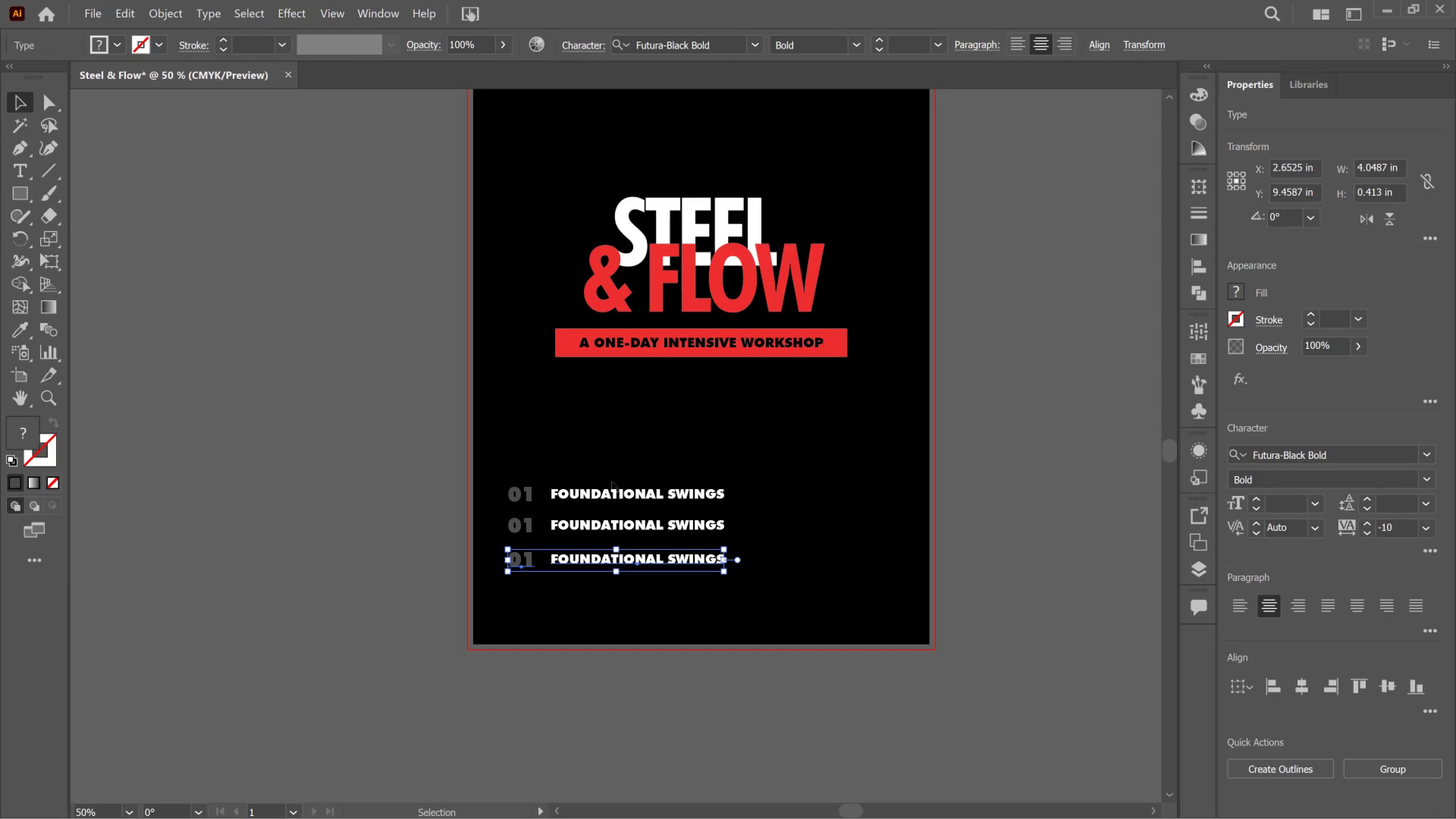 
double_click([610, 491])
 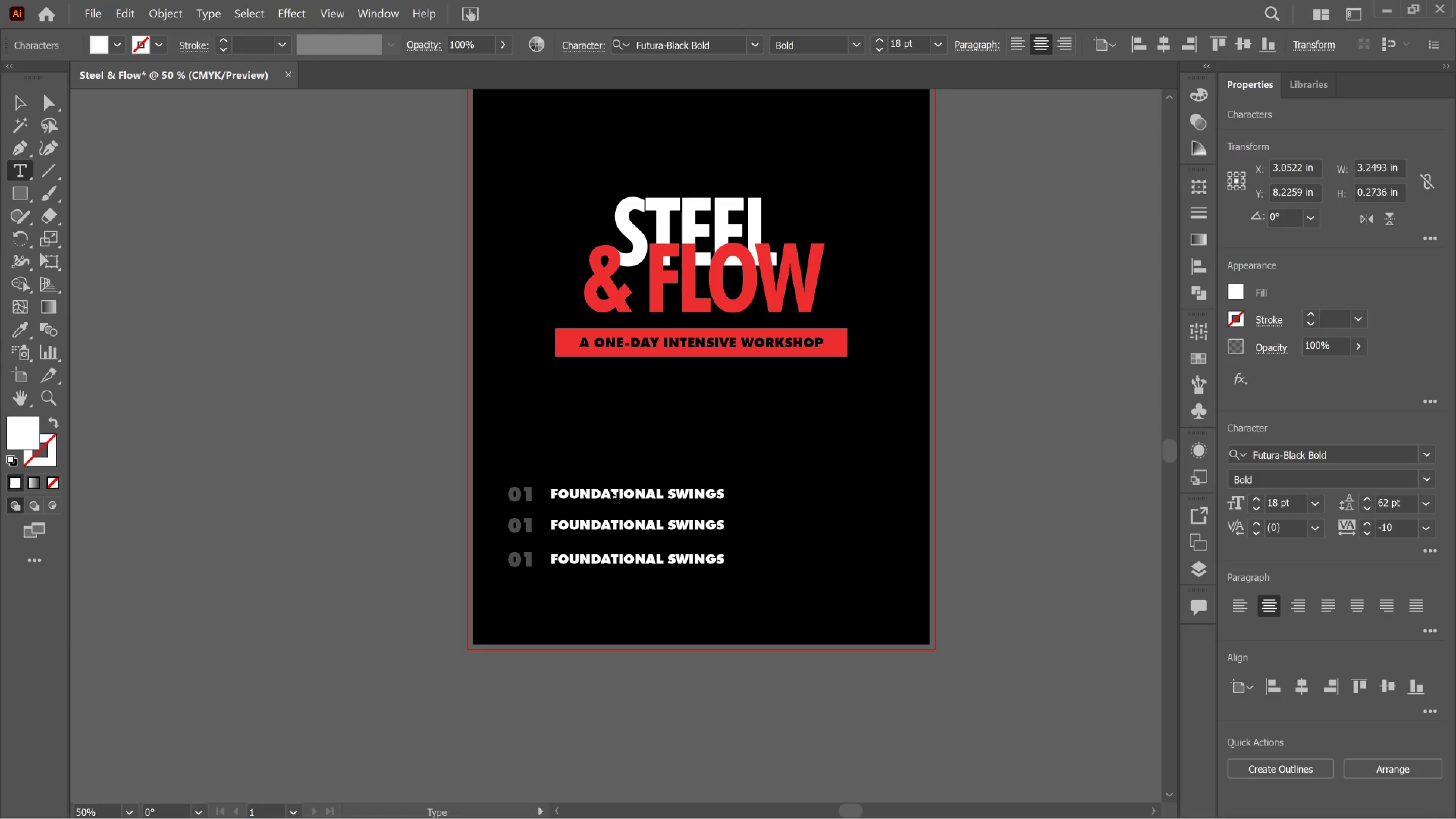 
left_click([610, 491])
 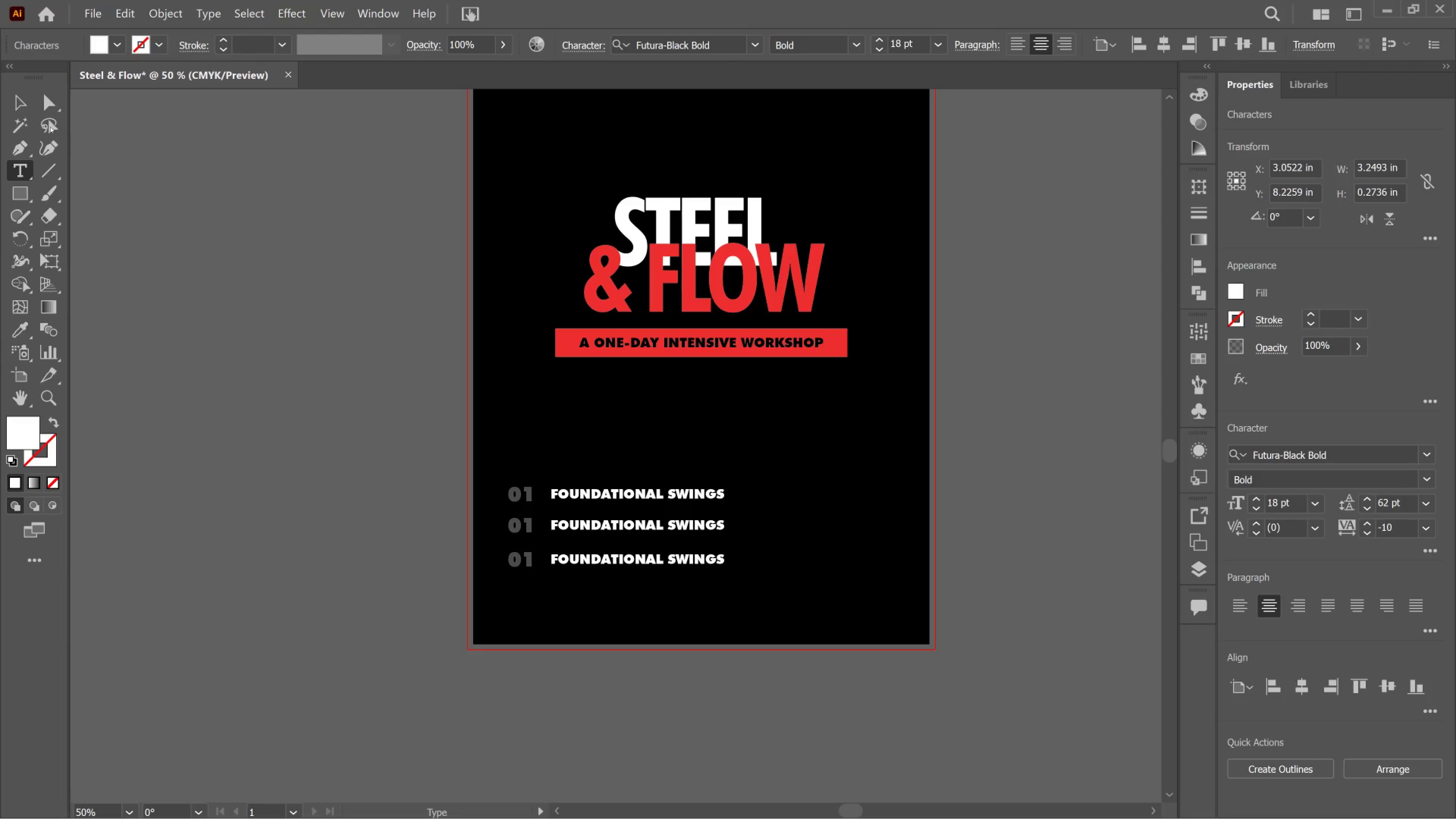 
left_click([8, 100])
 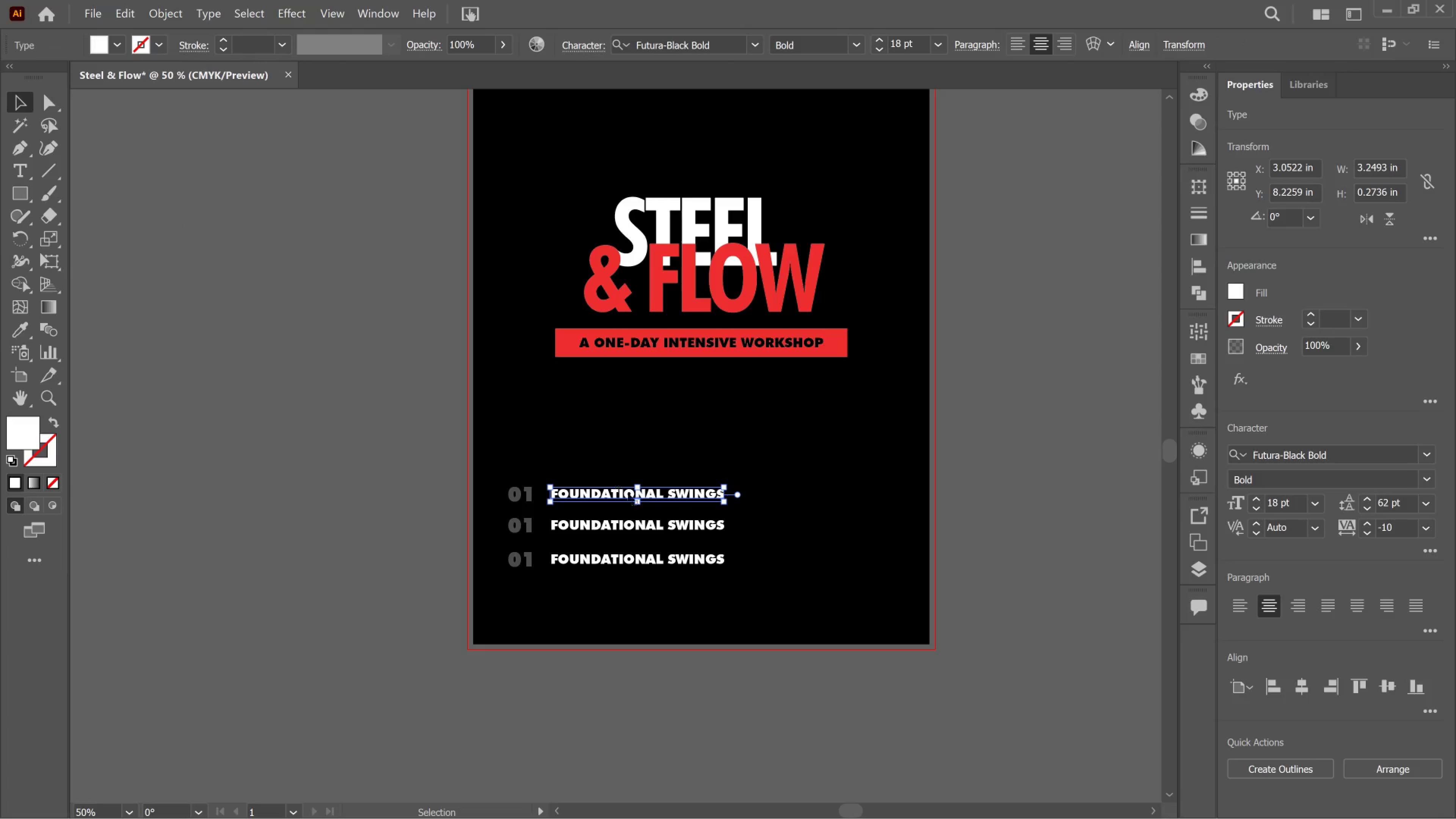 
hold_key(key=AltLeft, duration=0.75)
 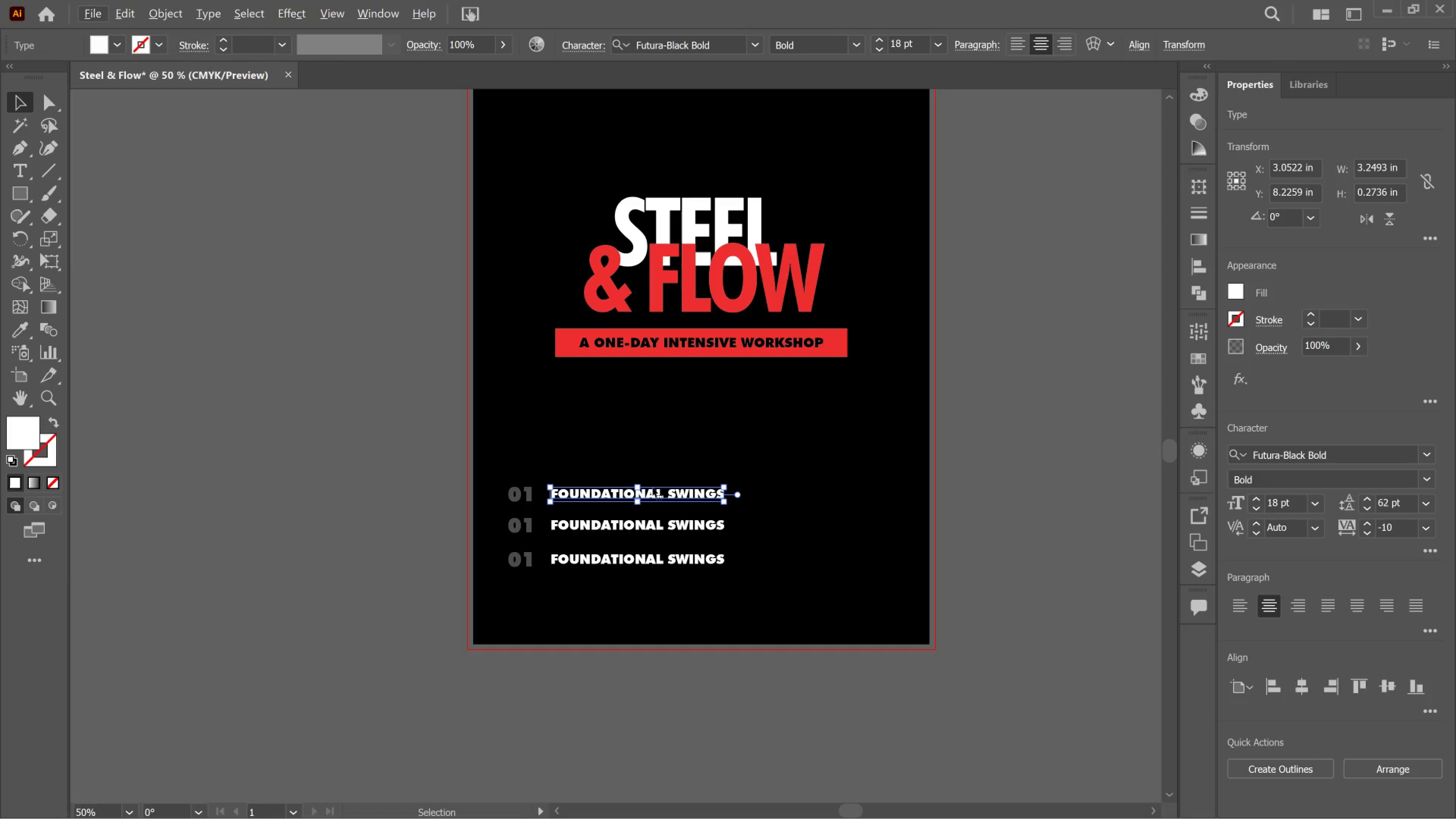 
hold_key(key=AltLeft, duration=1.22)
left_click_drag(start_coordinate=[653, 488], to_coordinate=[642, 433])
 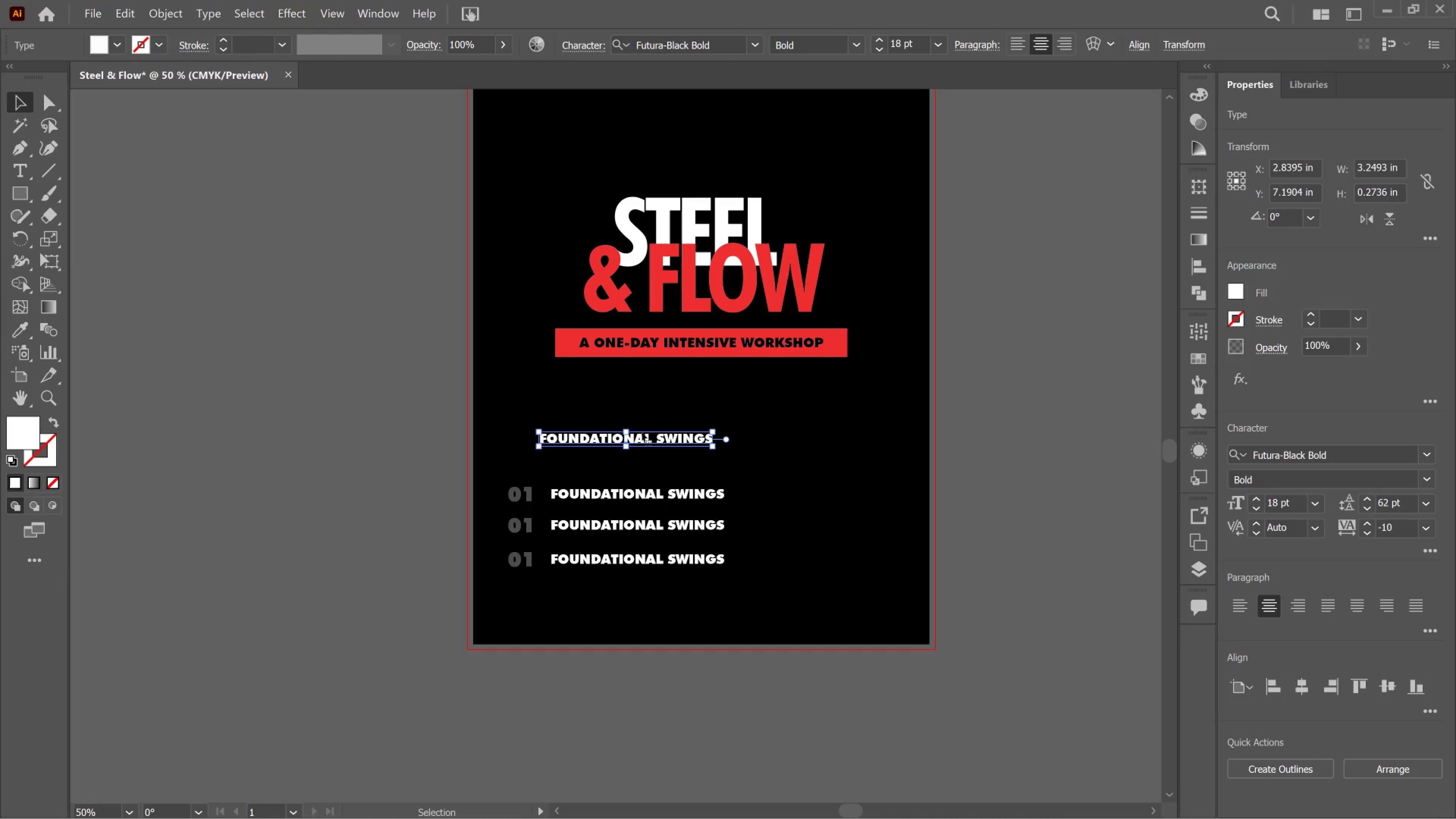 
double_click([642, 433])
 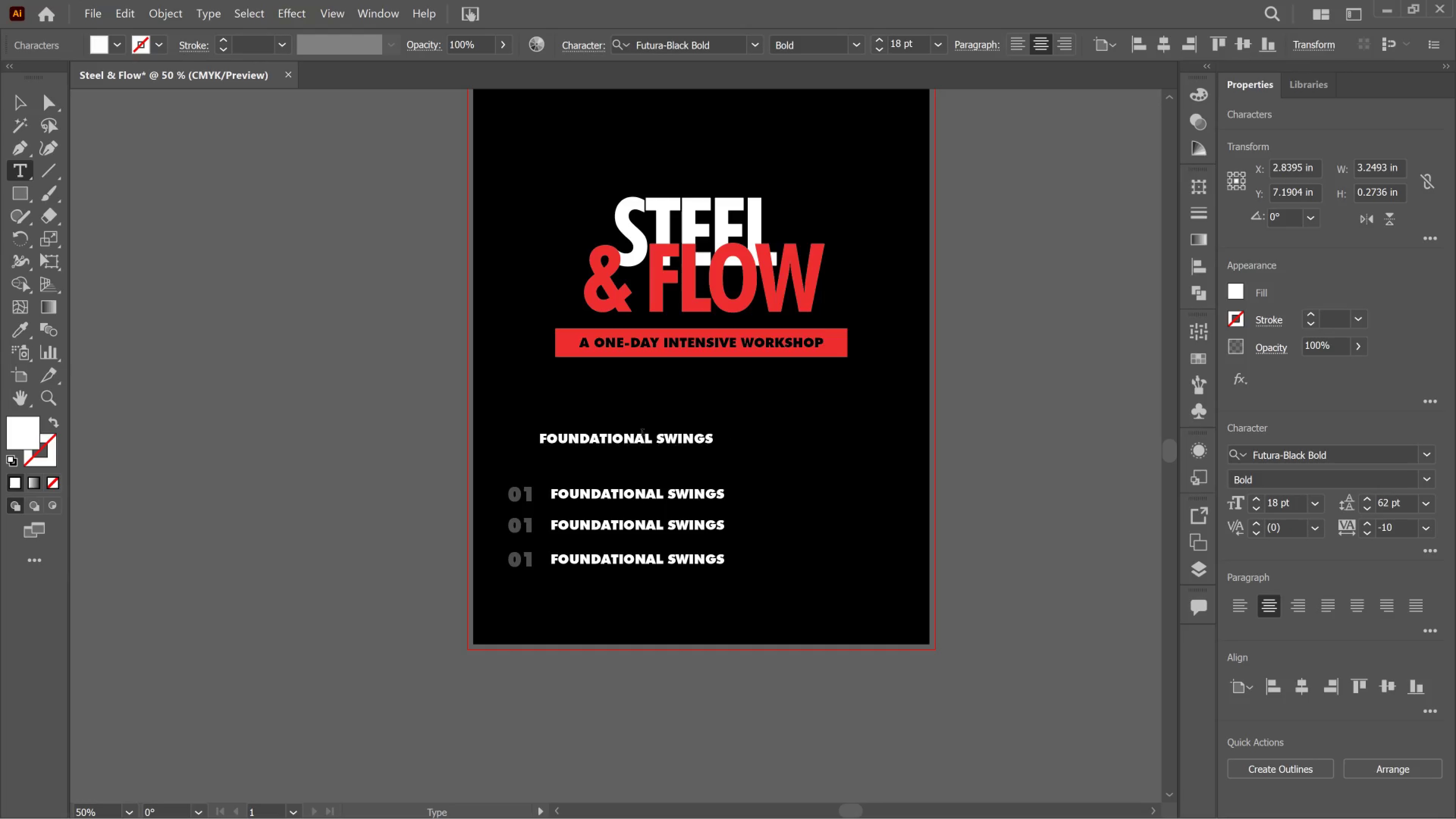 
triple_click([642, 433])
 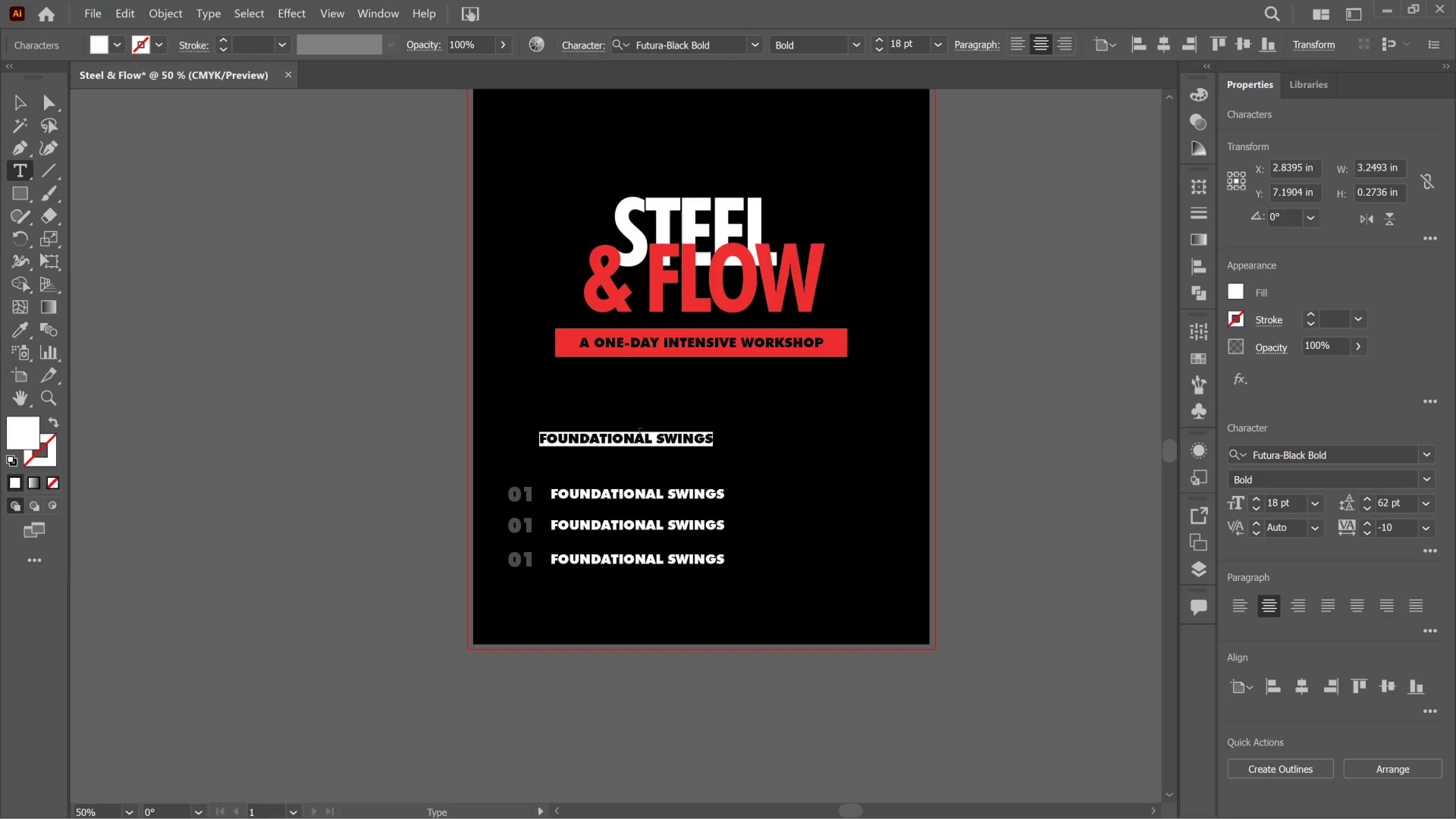 
type(WHAT YOUL)
key(Backspace)
type('LL)
 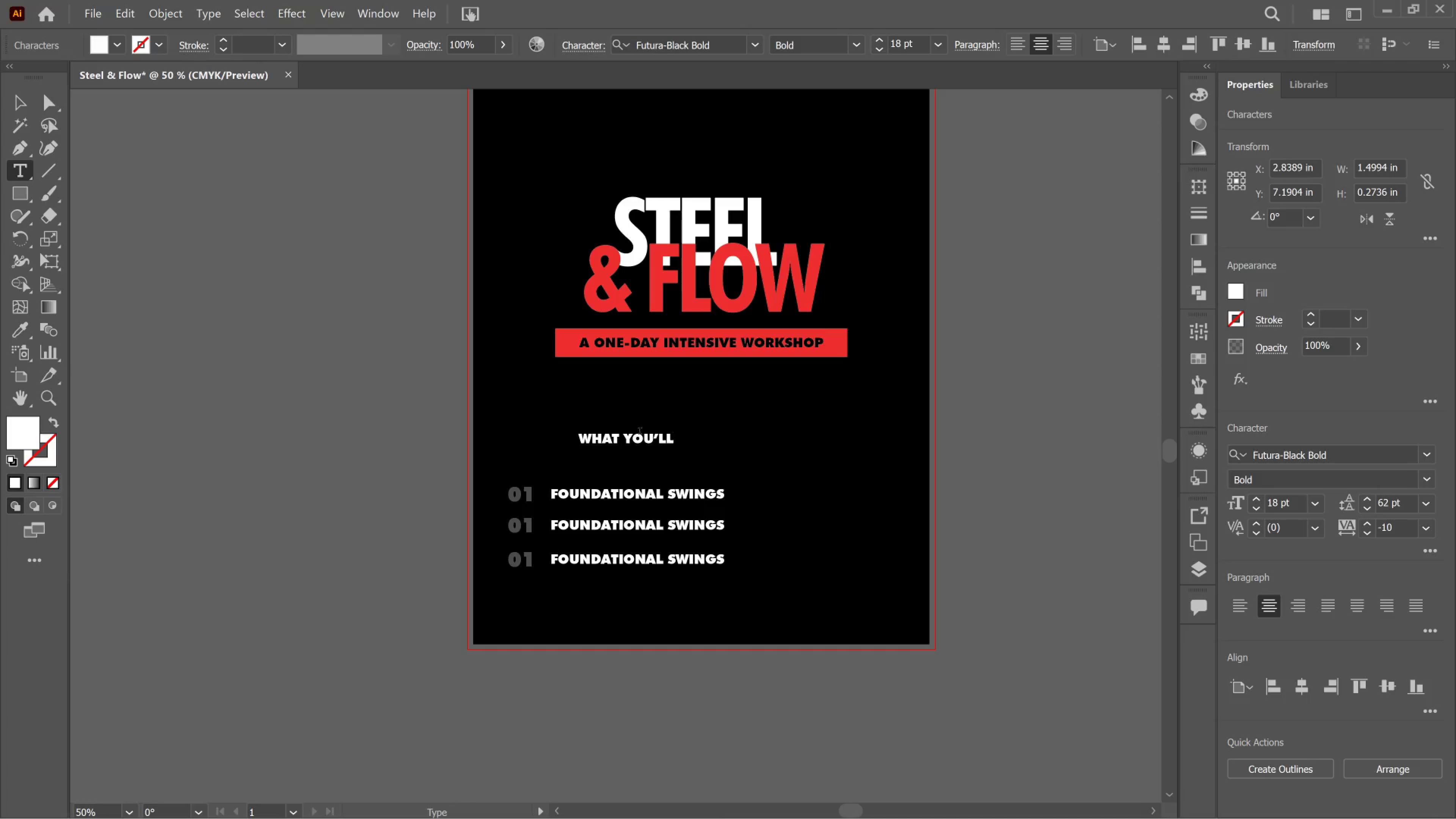 
type( BUILD)
 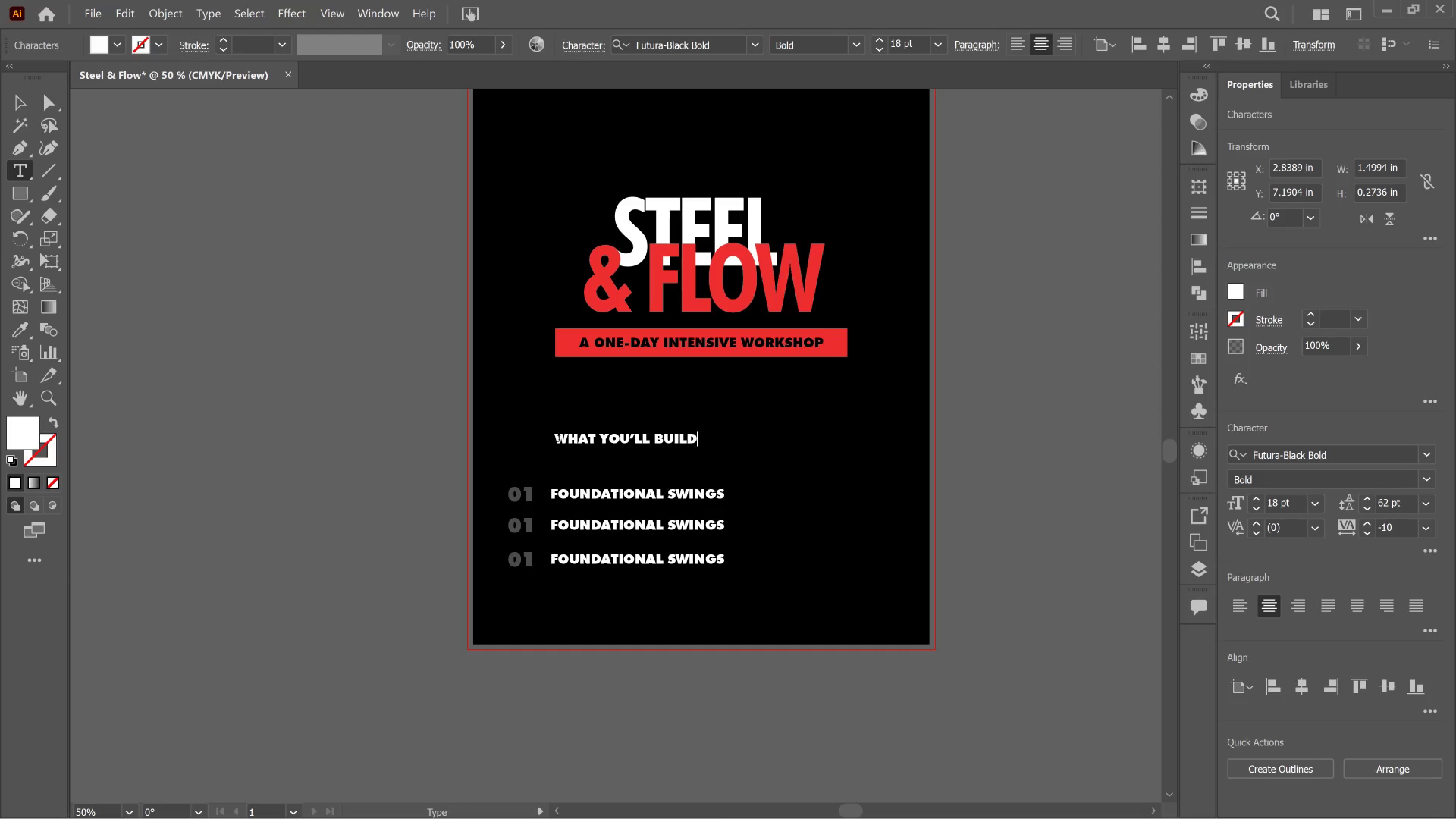 
wait(5.27)
 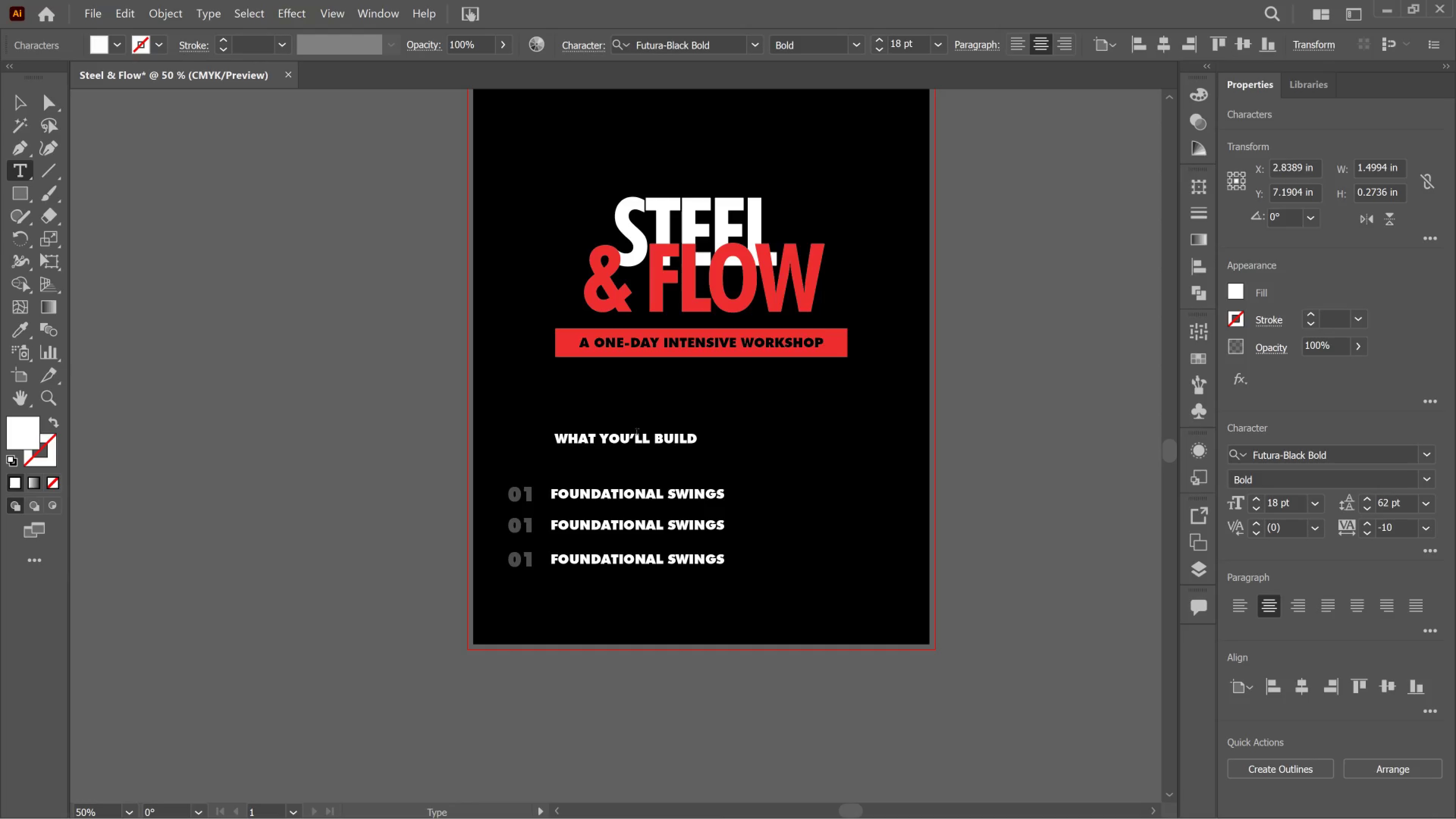 
left_click_drag(start_coordinate=[559, 439], to_coordinate=[753, 449])
 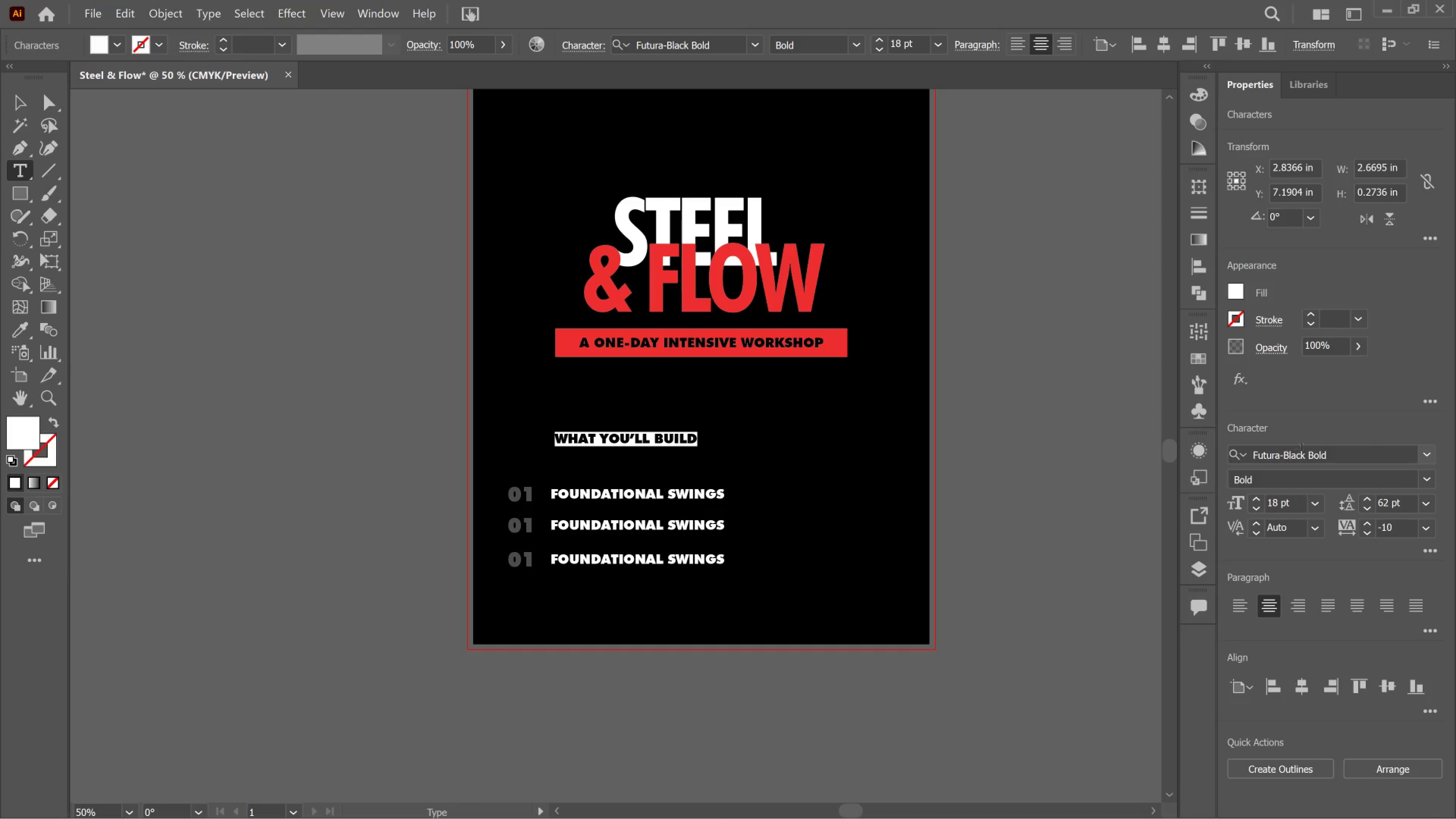 
left_click_drag(start_coordinate=[1318, 453], to_coordinate=[1320, 453])
 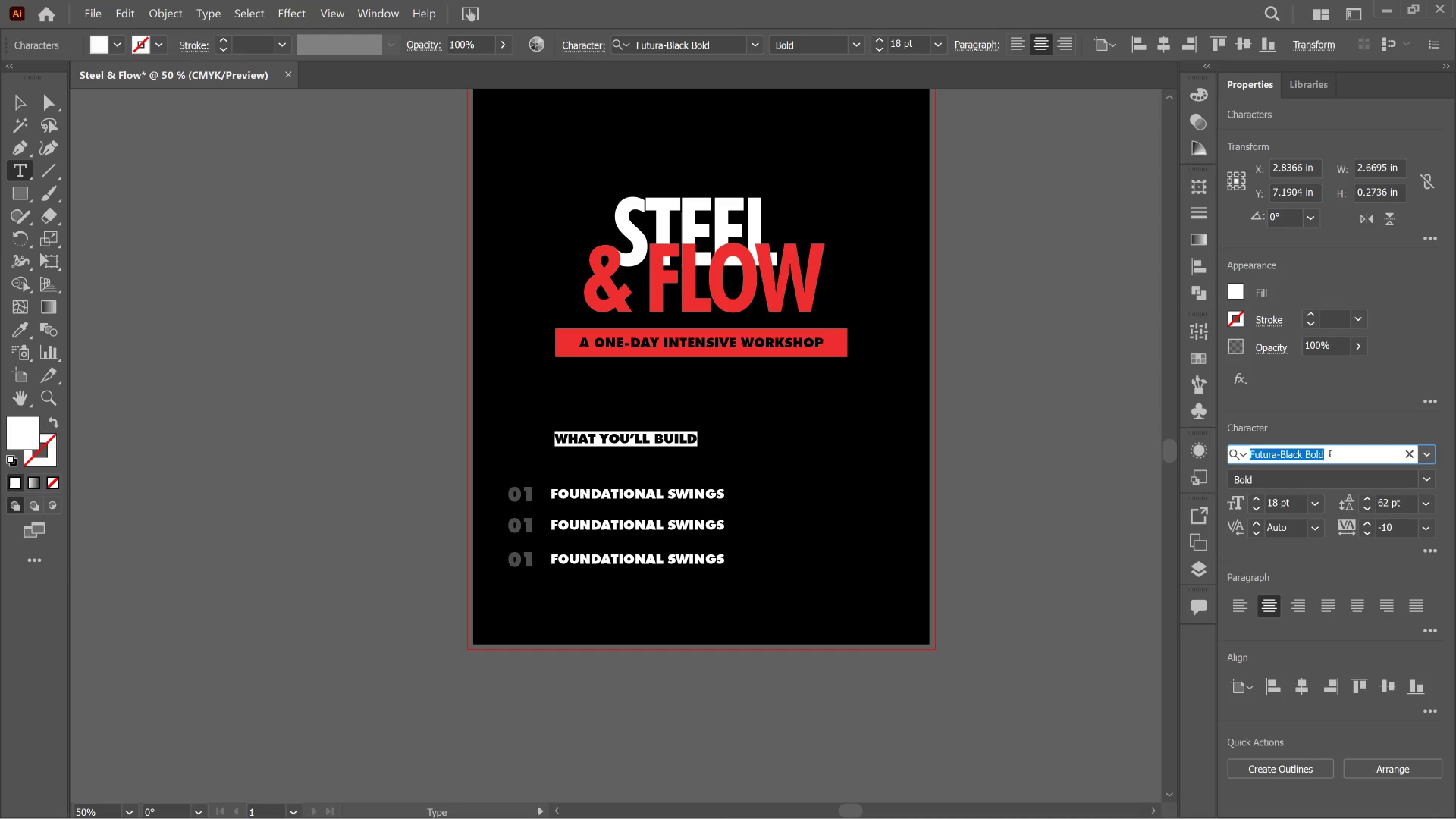 
left_click([1330, 455])
 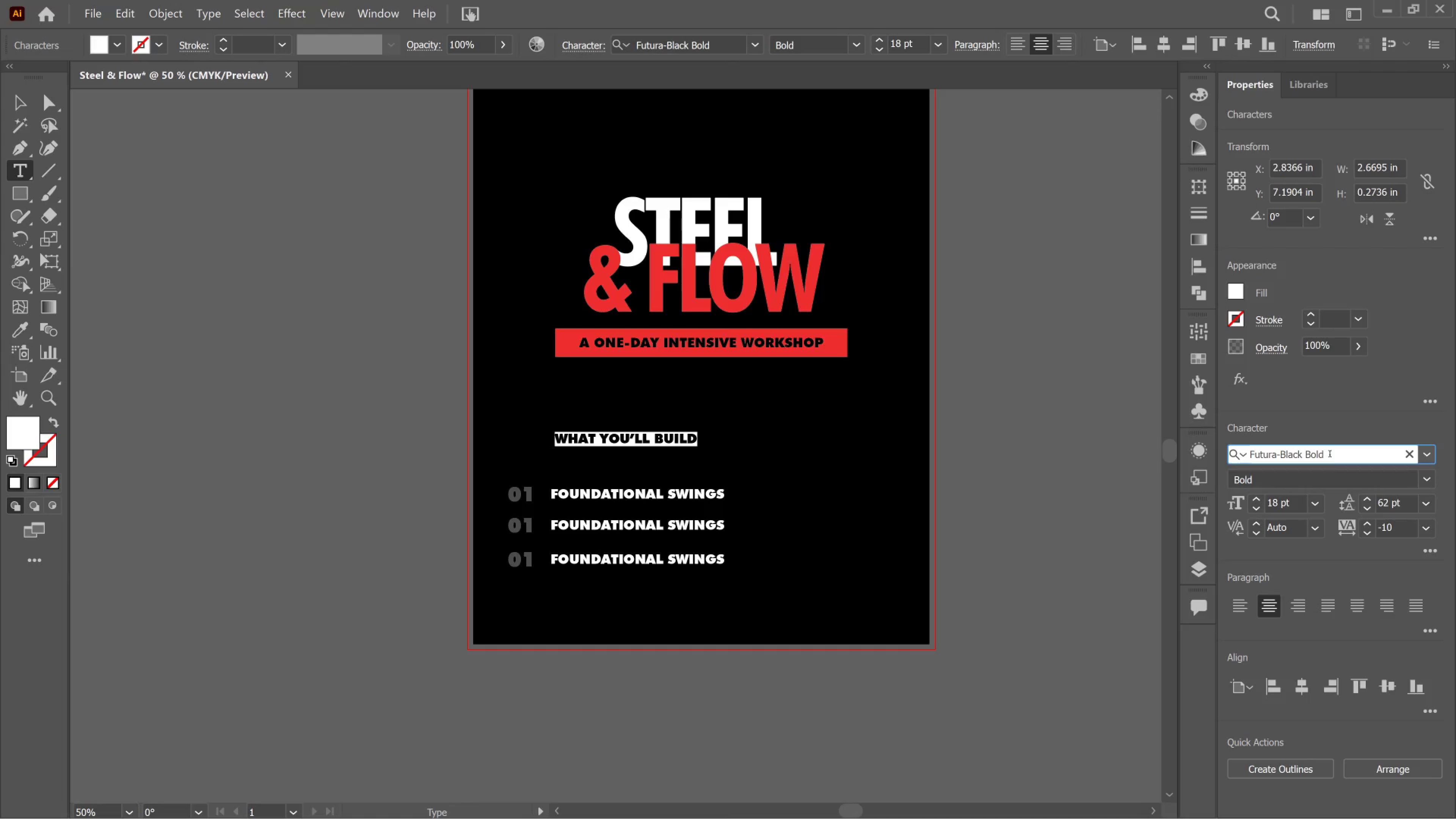 
left_click_drag(start_coordinate=[1330, 455], to_coordinate=[1276, 455])
 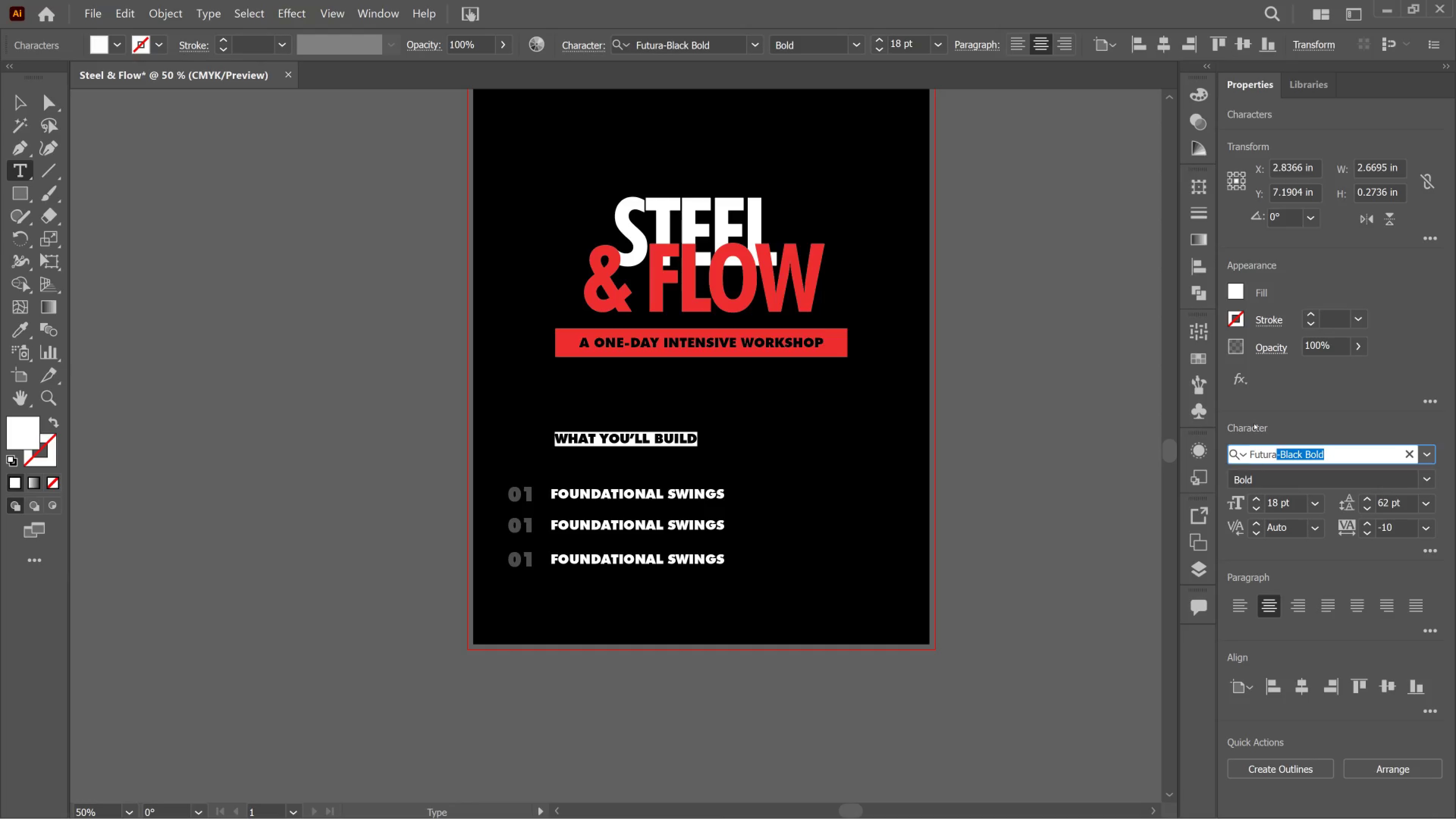 
key(Backspace)
 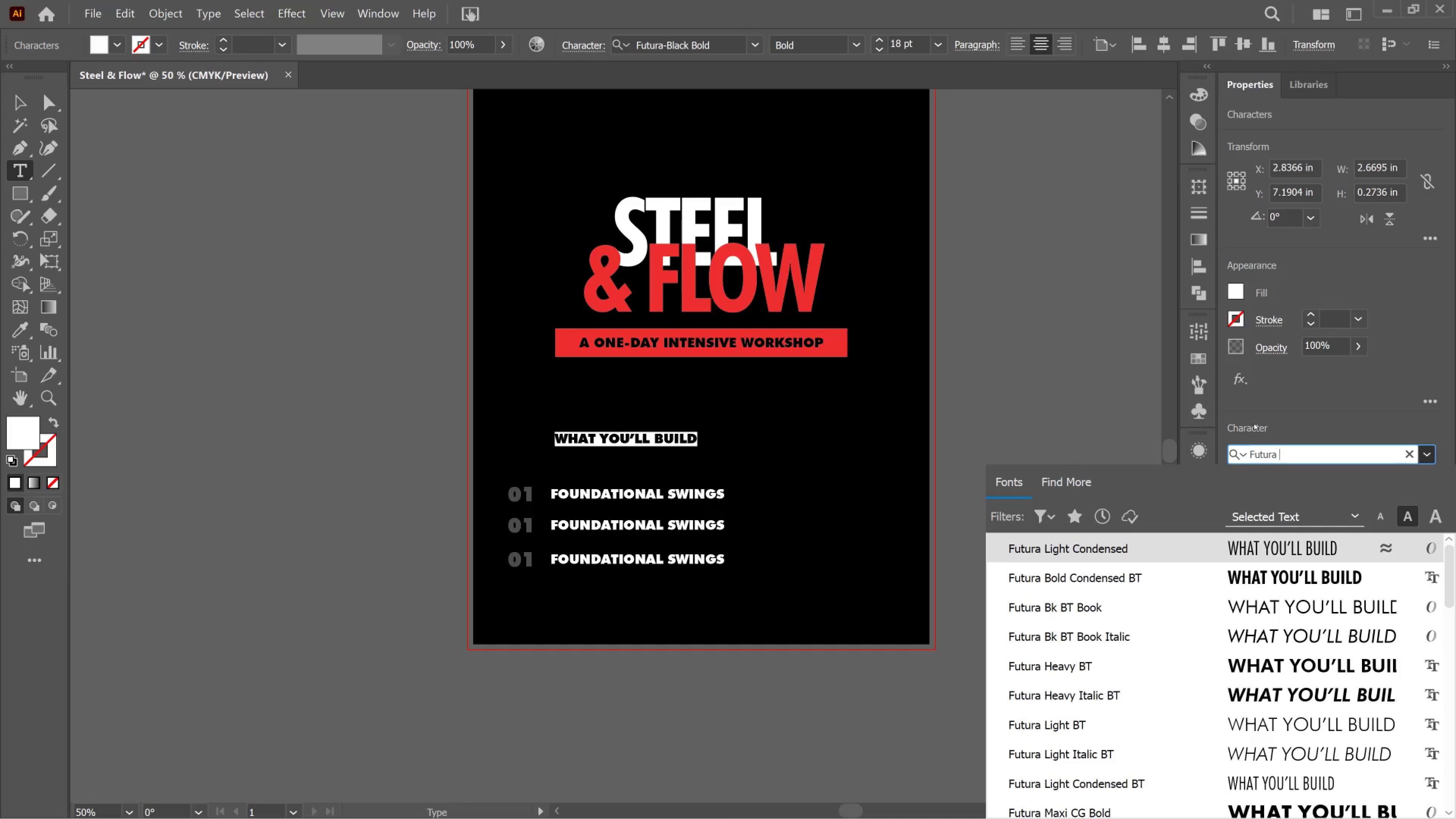 
key(Space)
 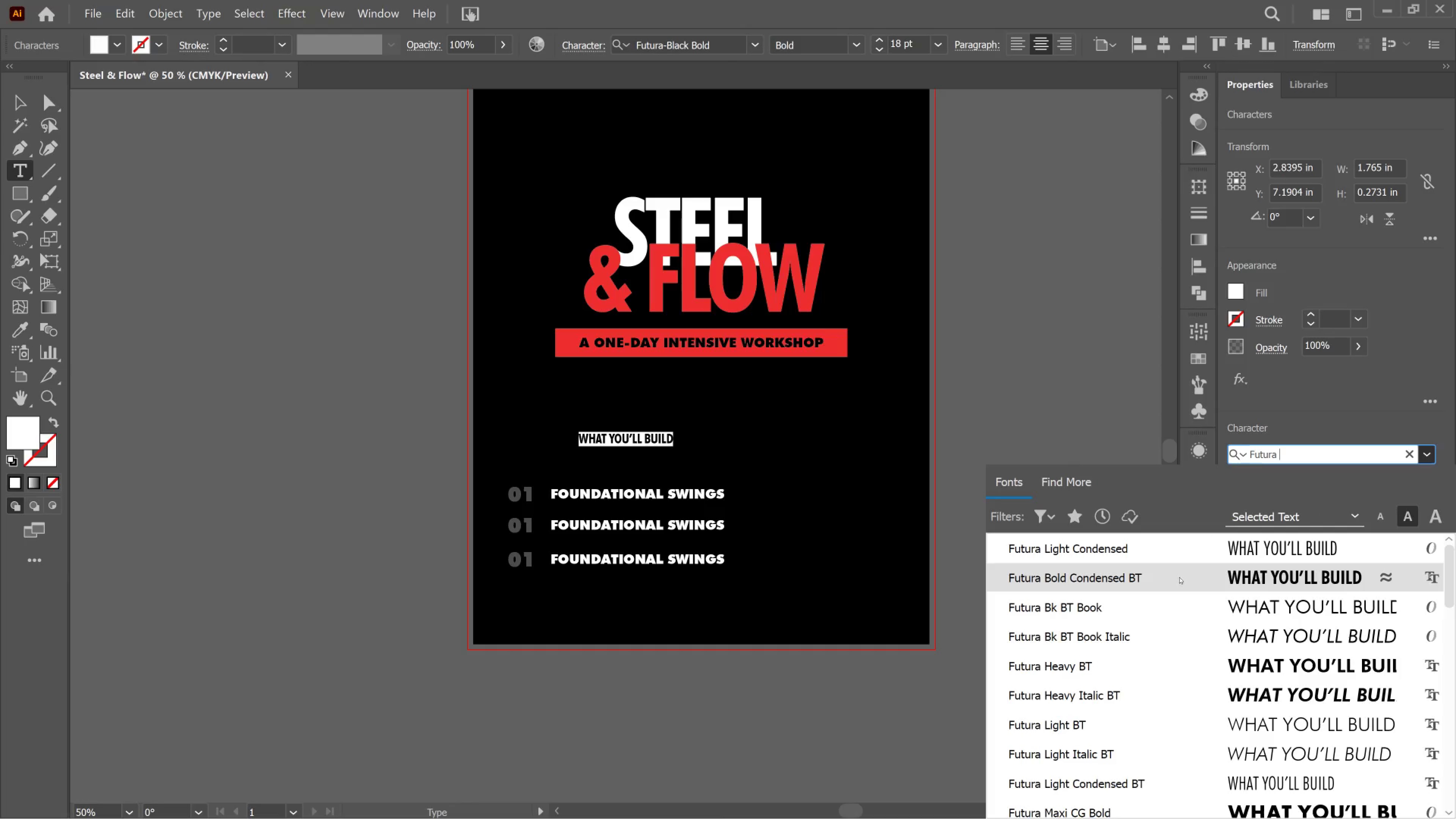 
wait(9.38)
 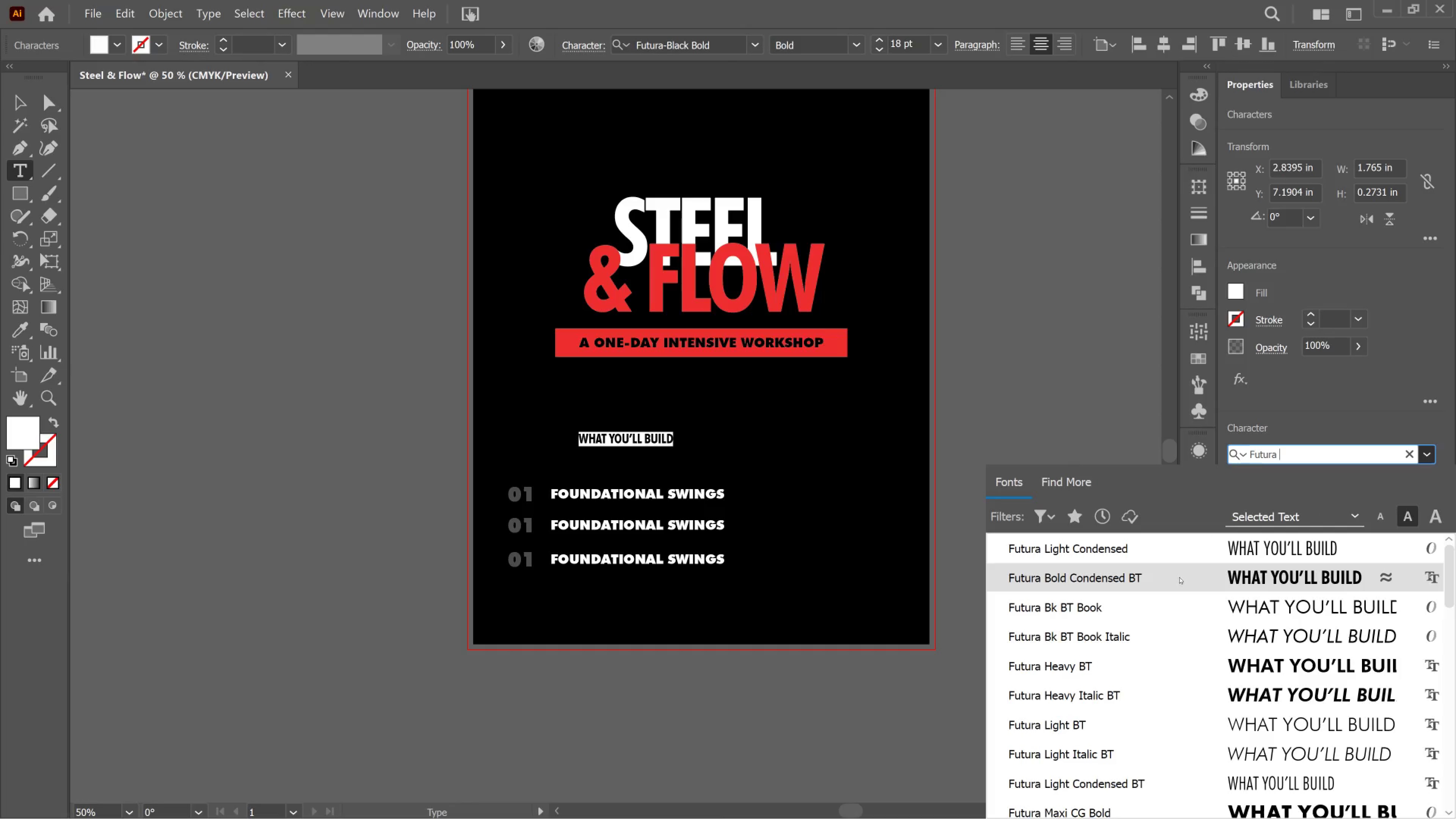 
left_click([1179, 574])
 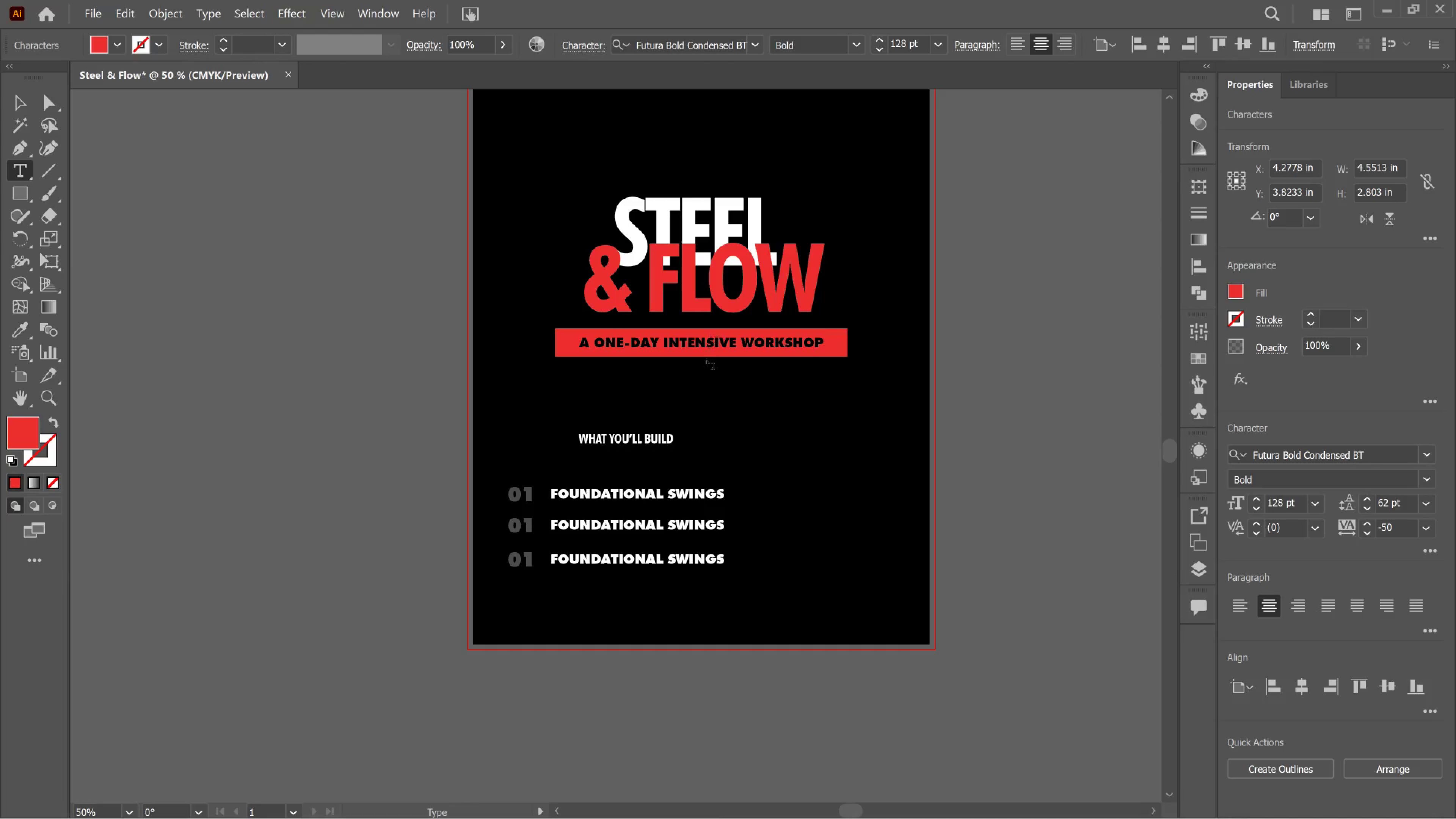 
left_click([651, 441])
 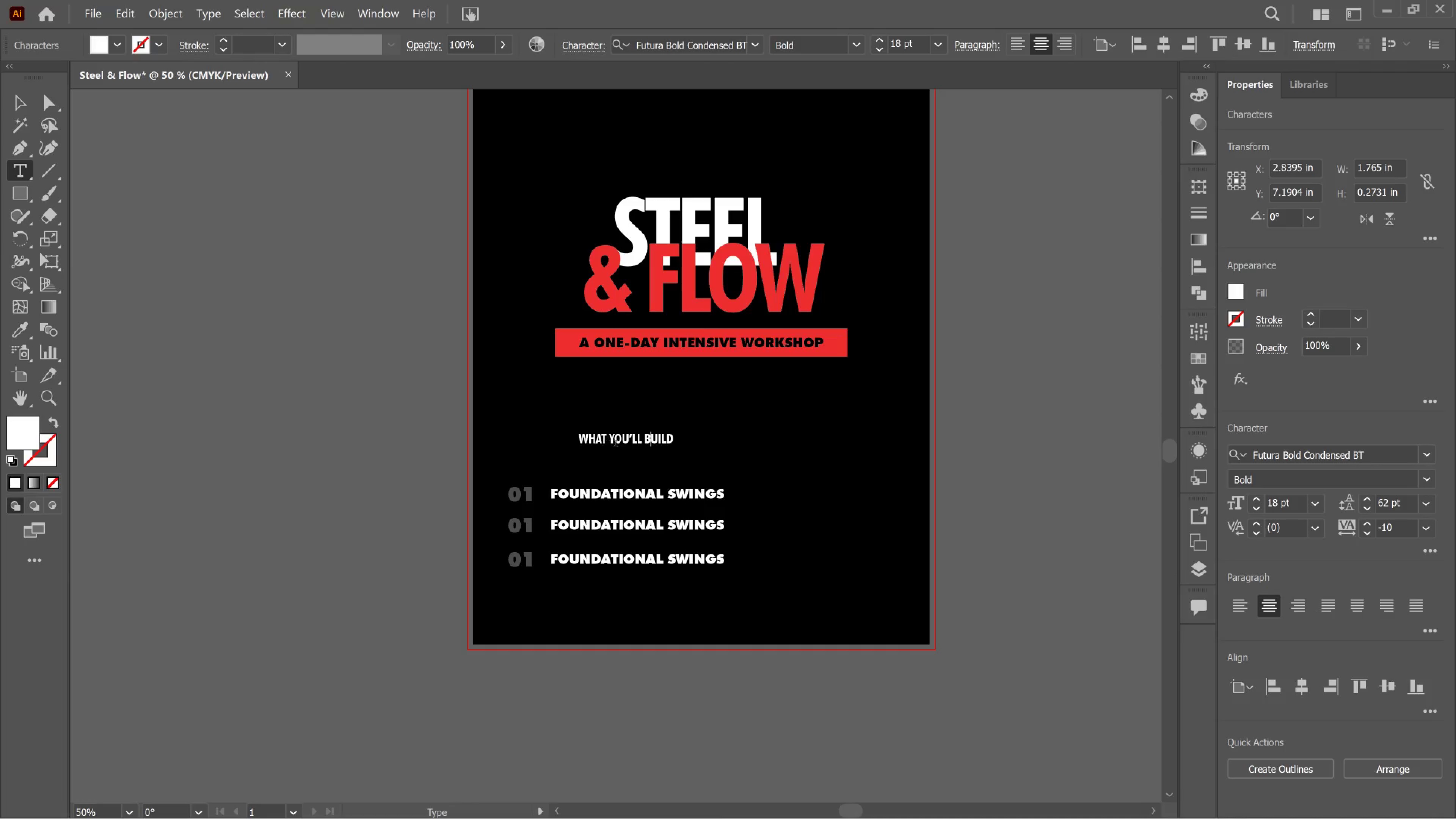 
left_click([618, 444])
 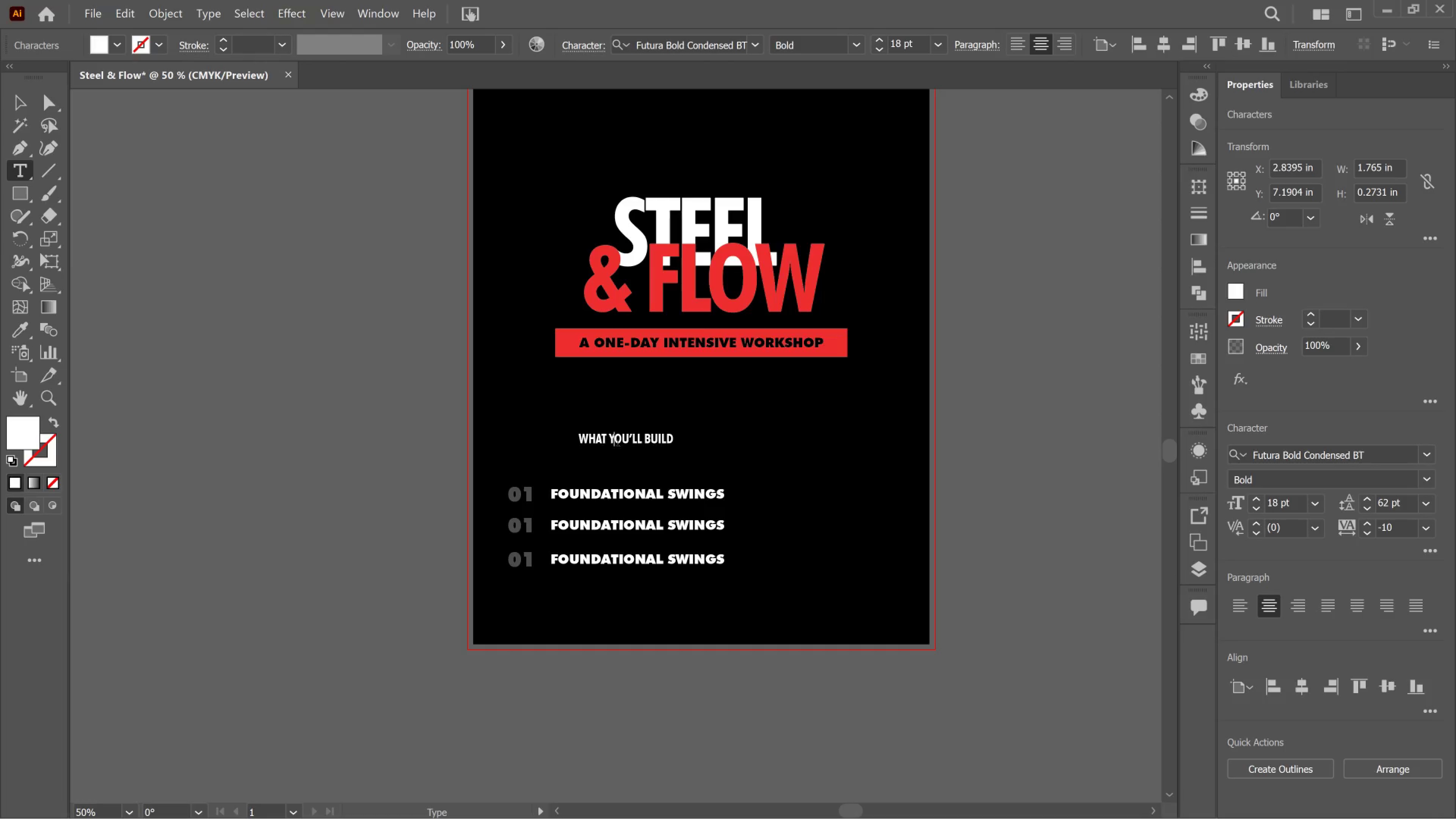 
key(Control+A)
 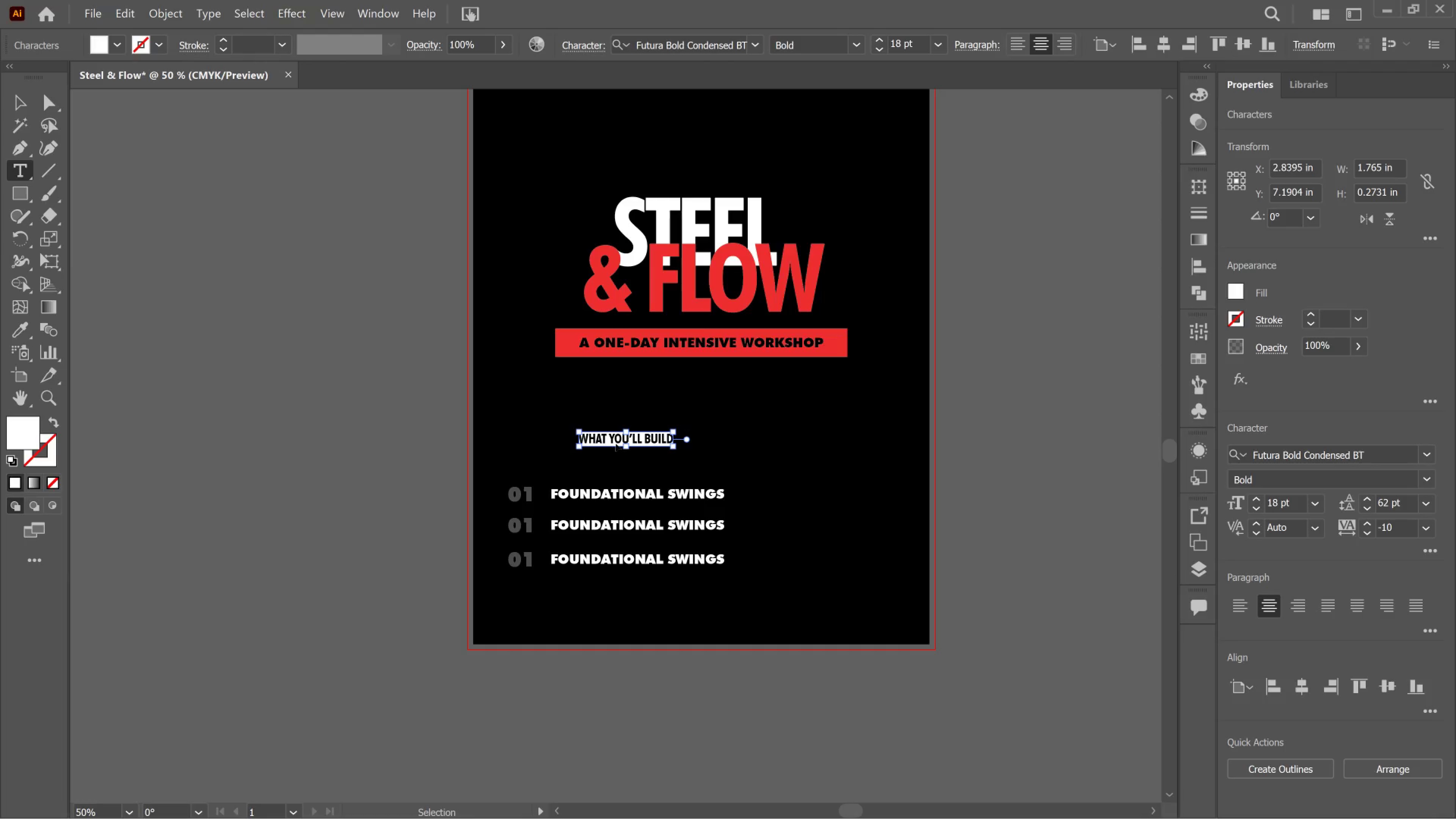 
hold_key(key=Period, duration=0.61)
 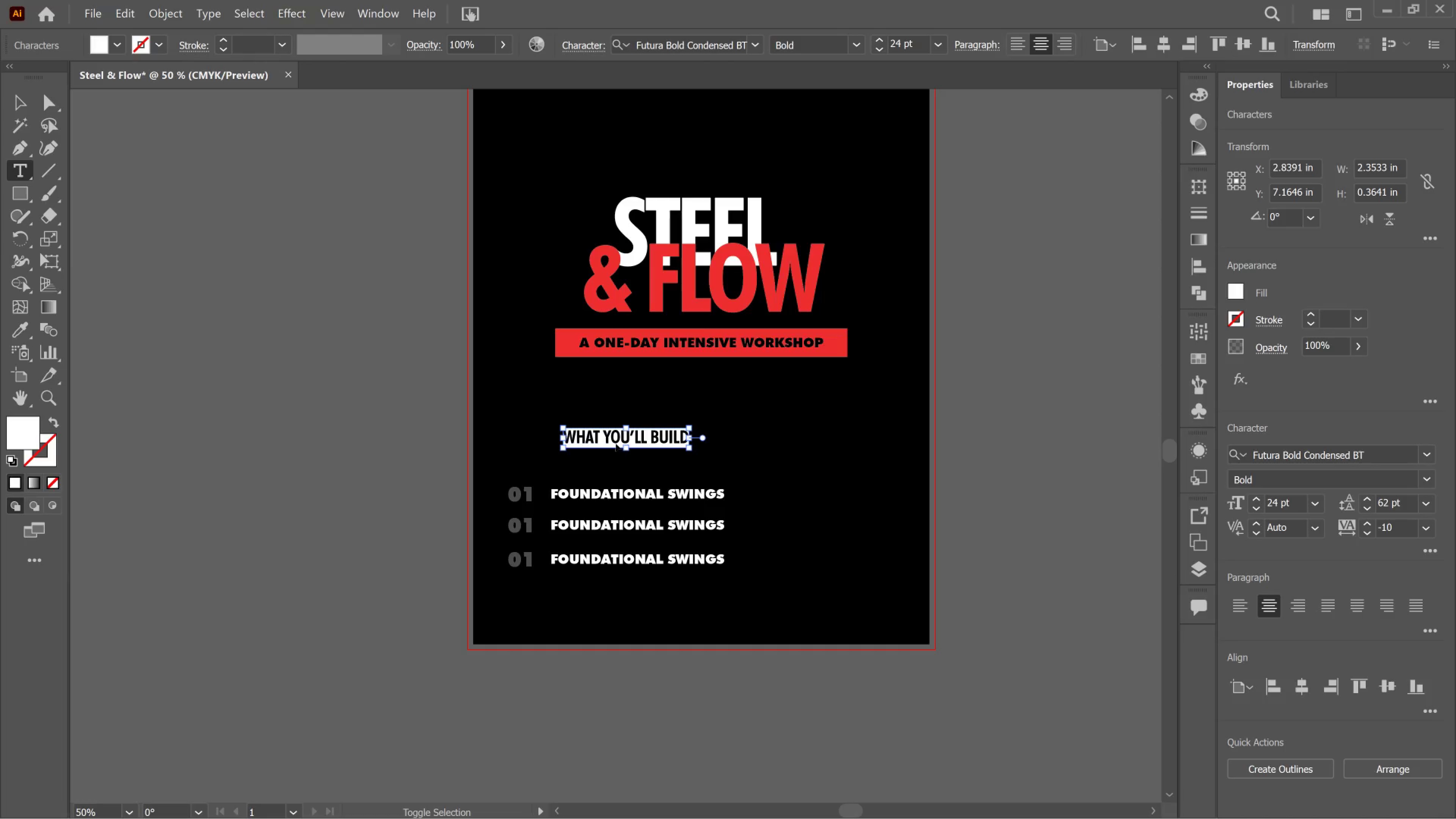 
key(Control+Shift+Period)
 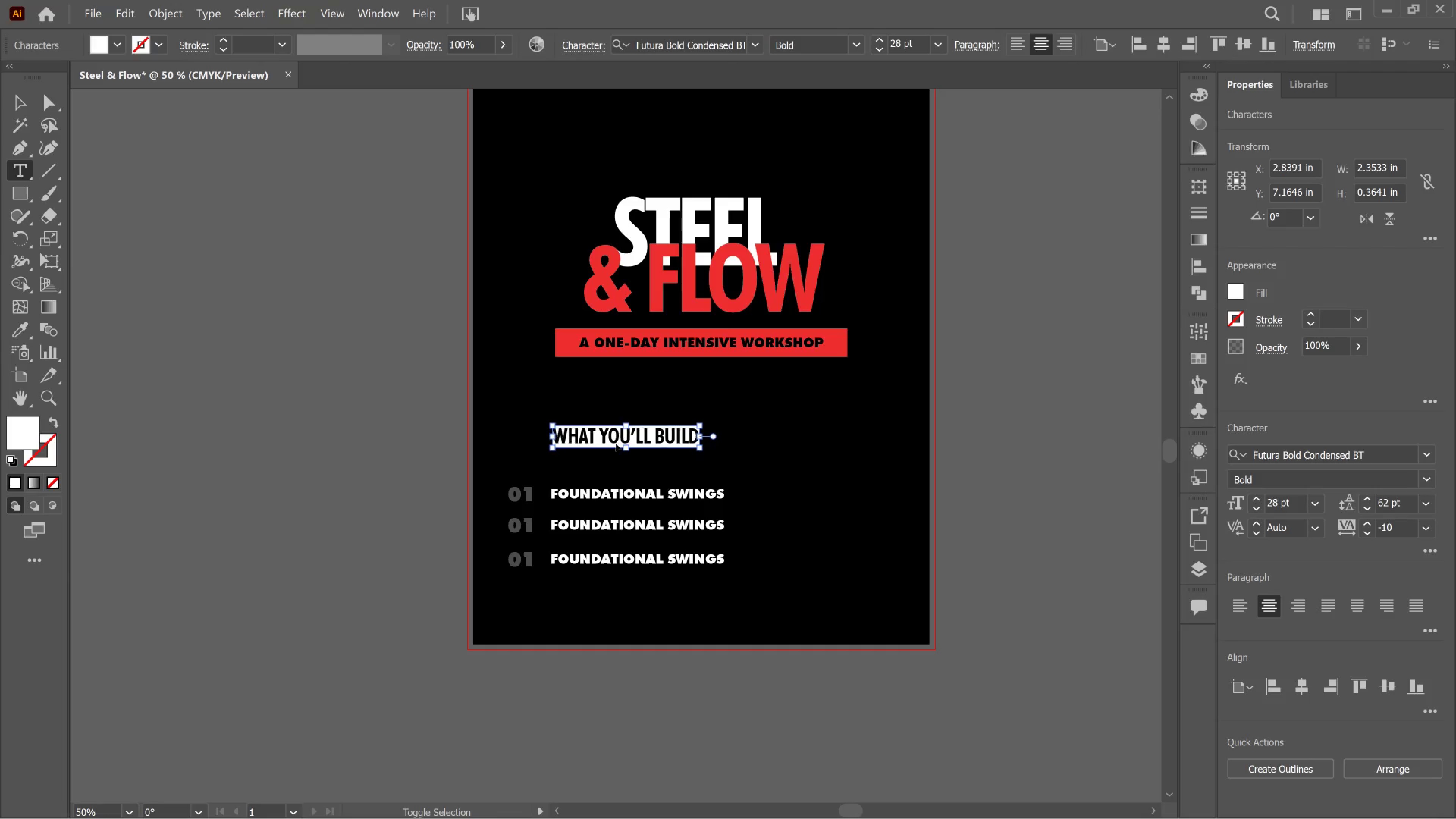 
key(Control+Shift+Period)
 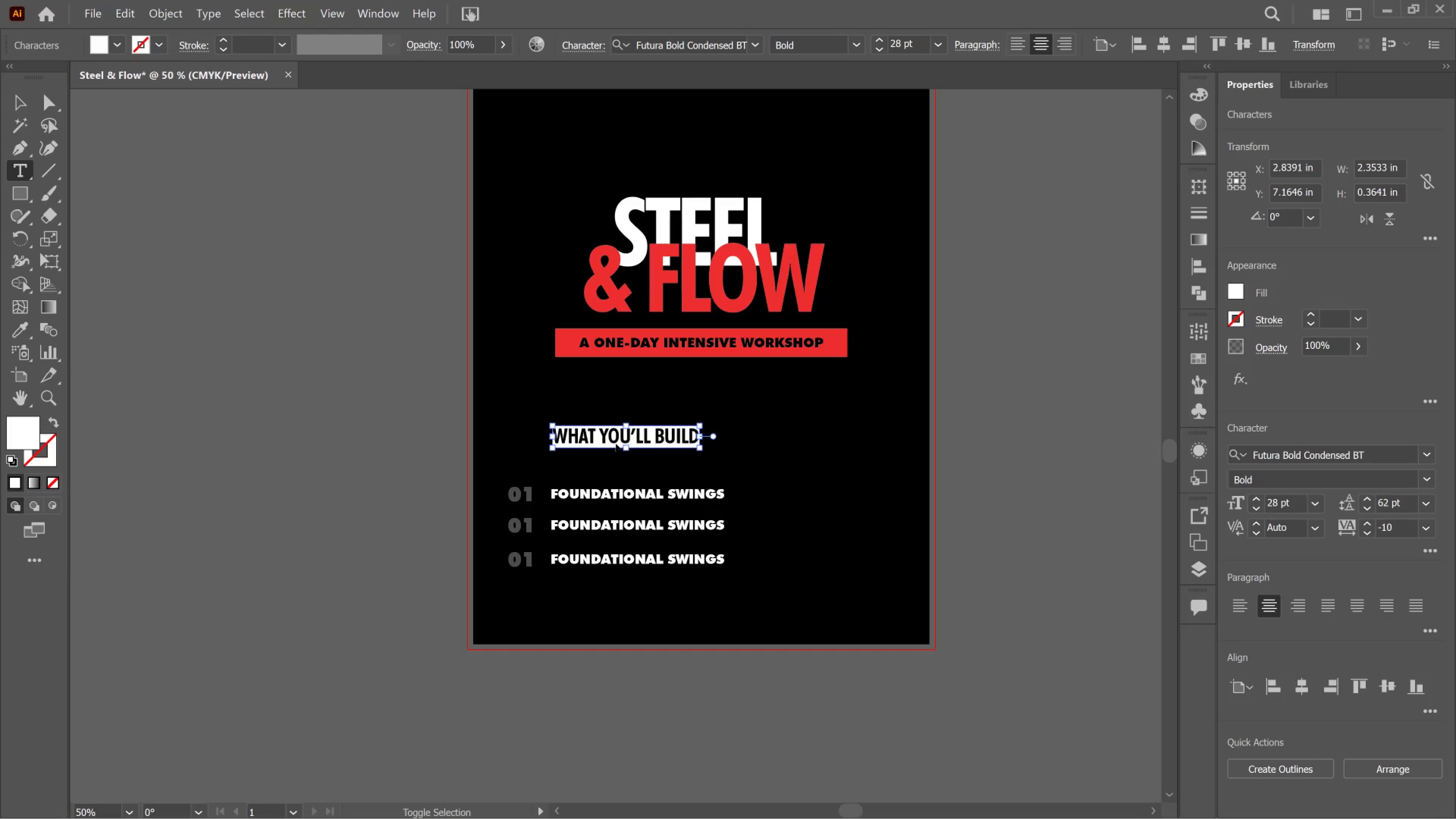 
key(Control+Shift+Period)
 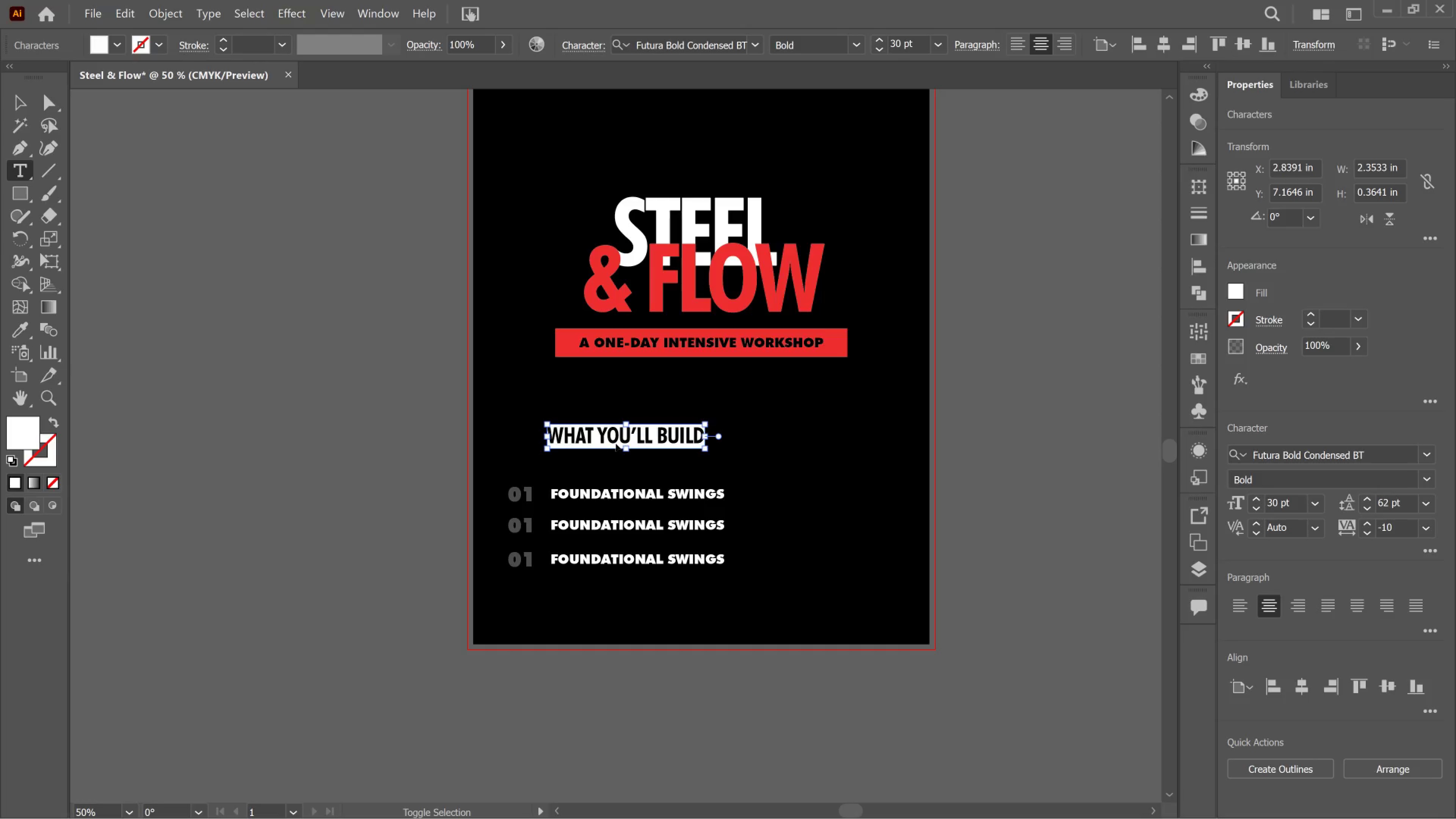 
key(Control+Shift+Period)
 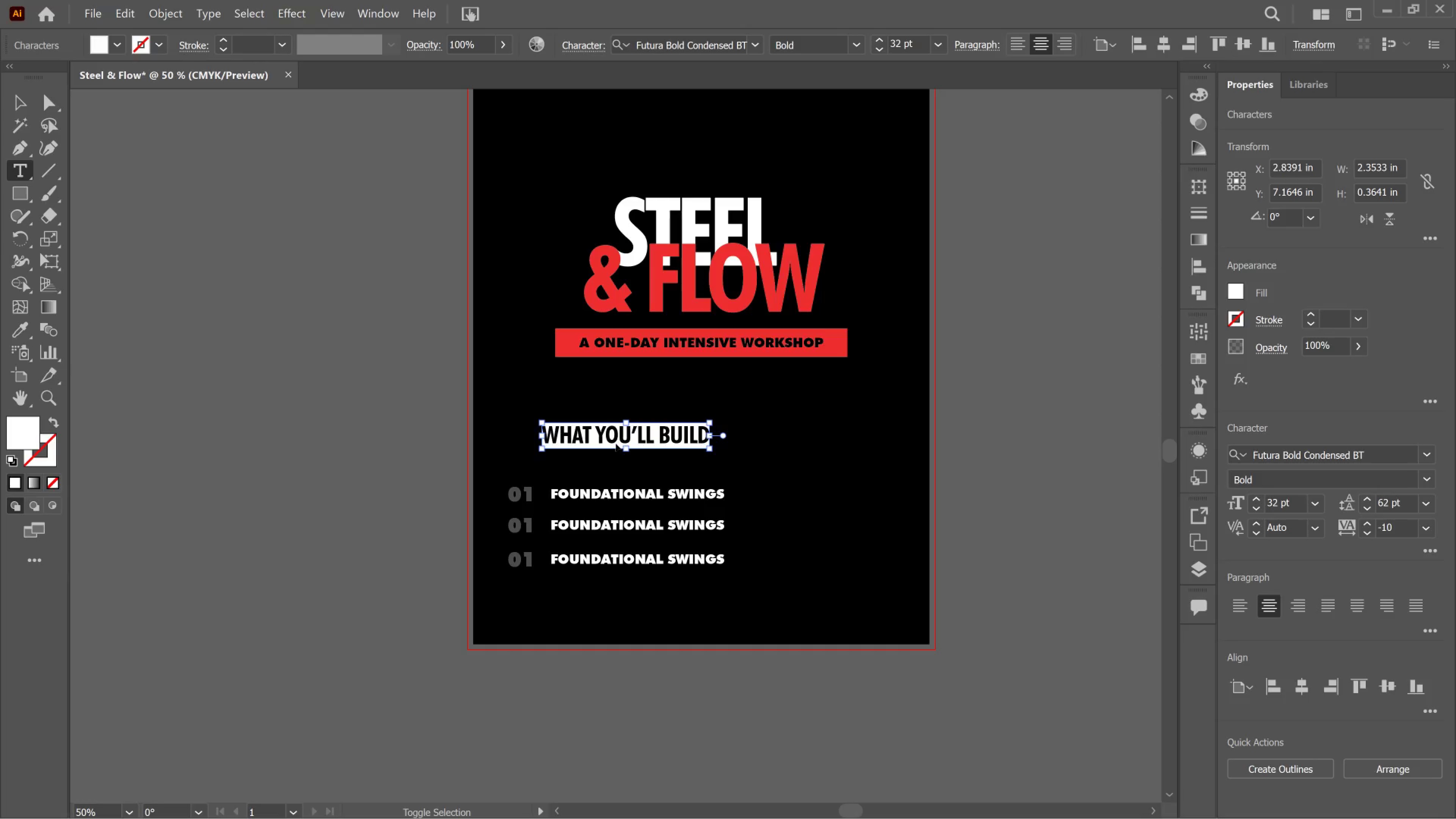 
key(Control+Shift+Period)
 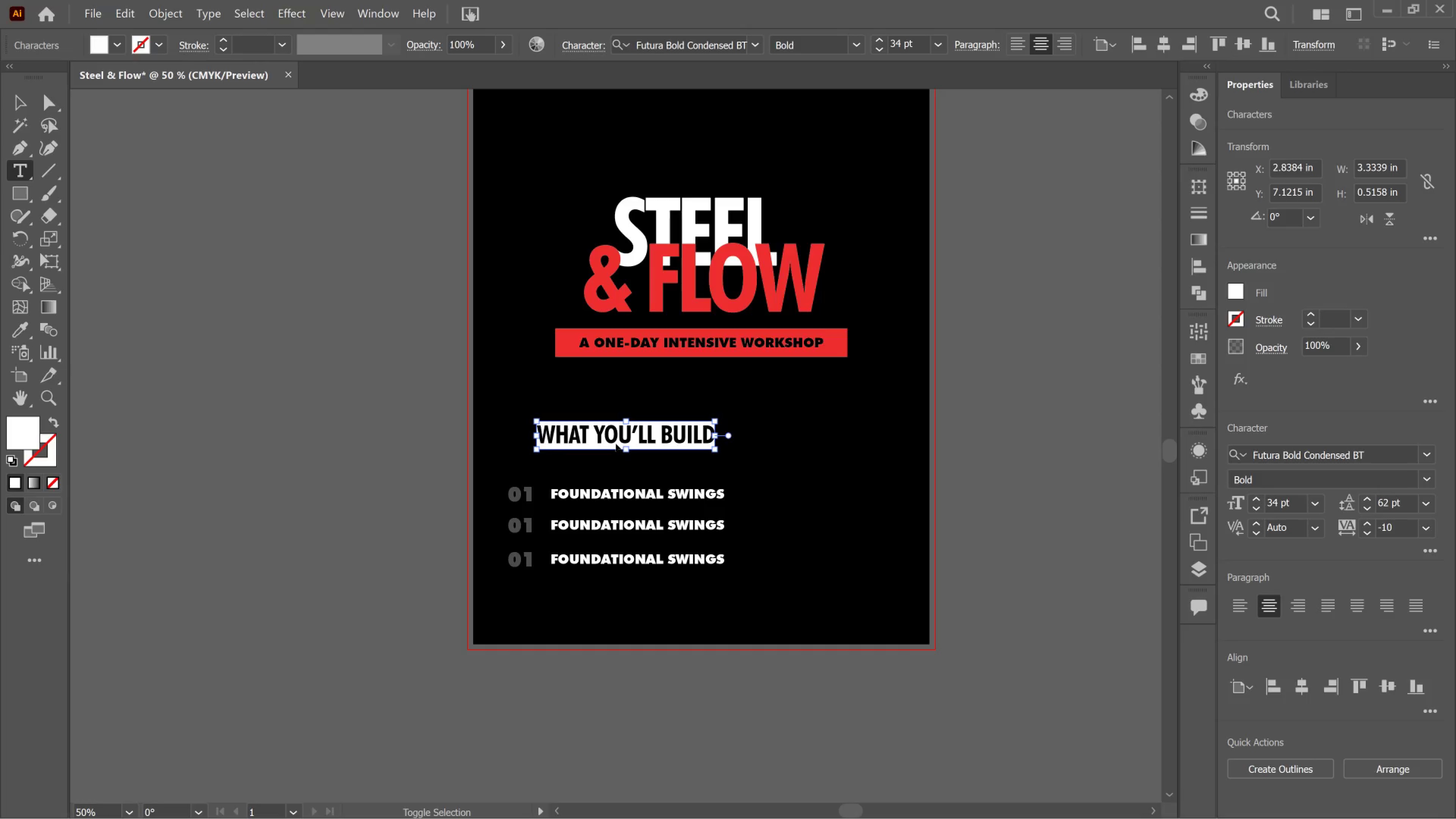 
key(Control+Shift+Period)
 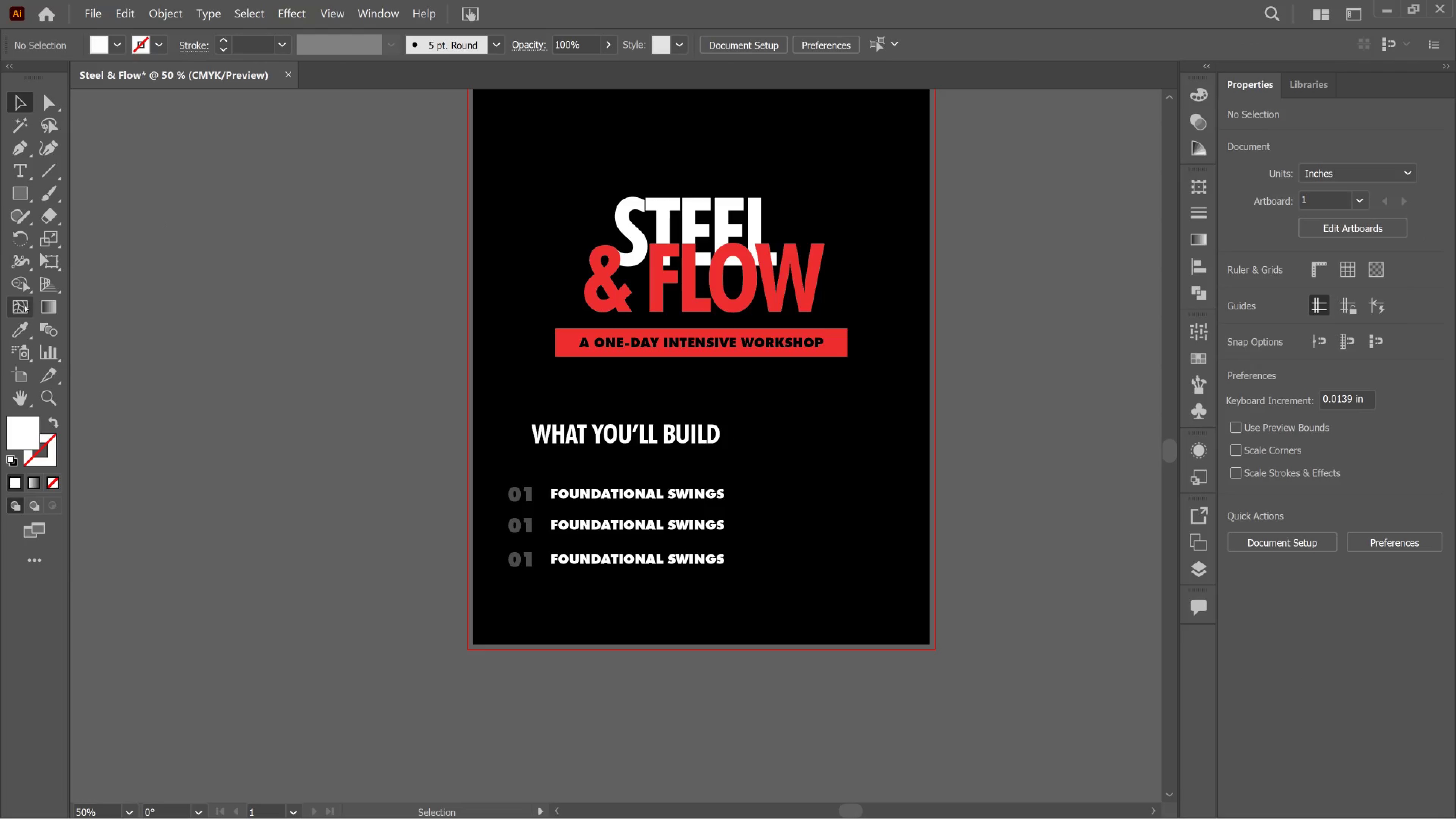 
wait(6.39)
 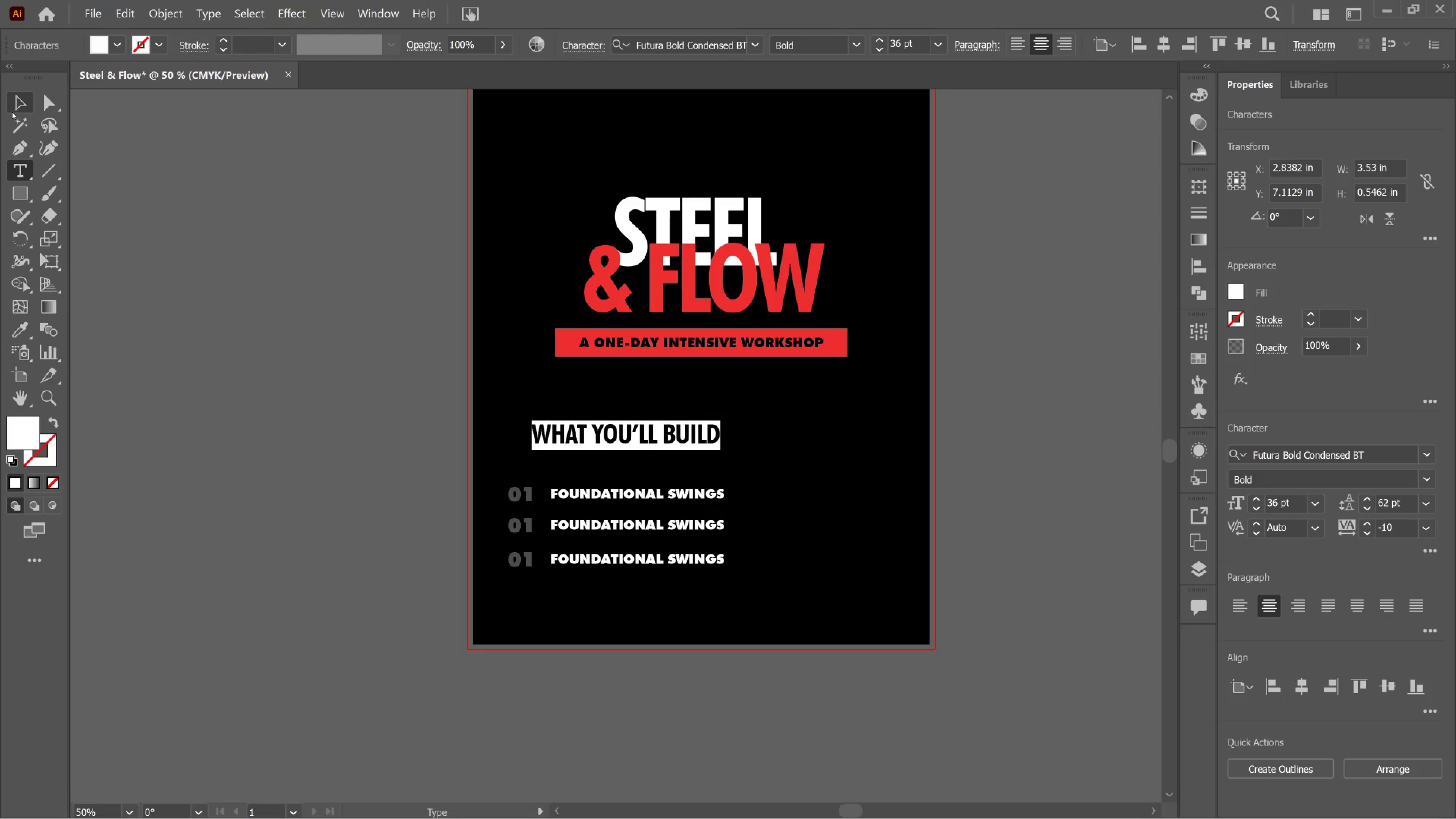 
right_click([28, 374])
 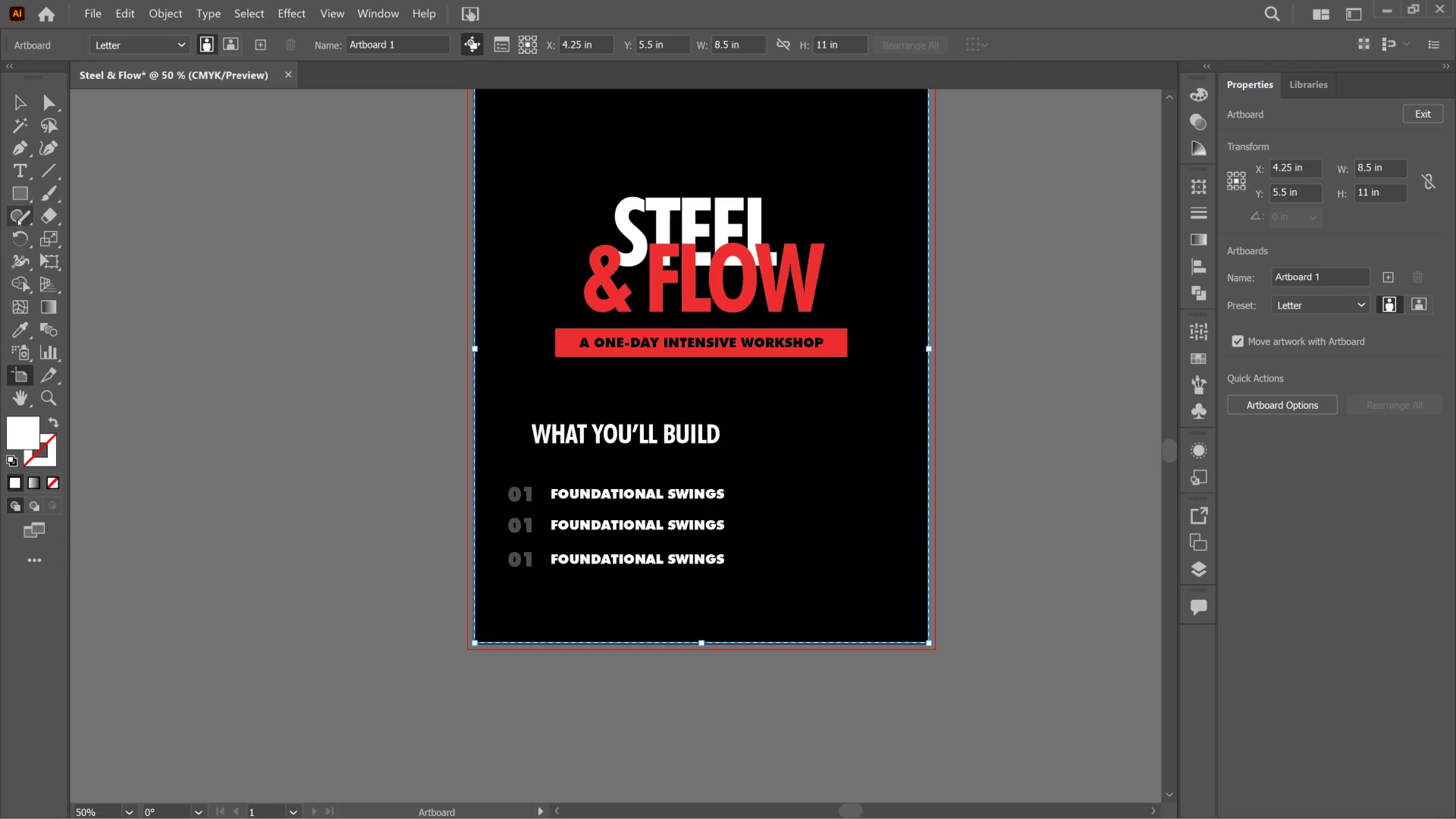 
left_click([22, 206])
 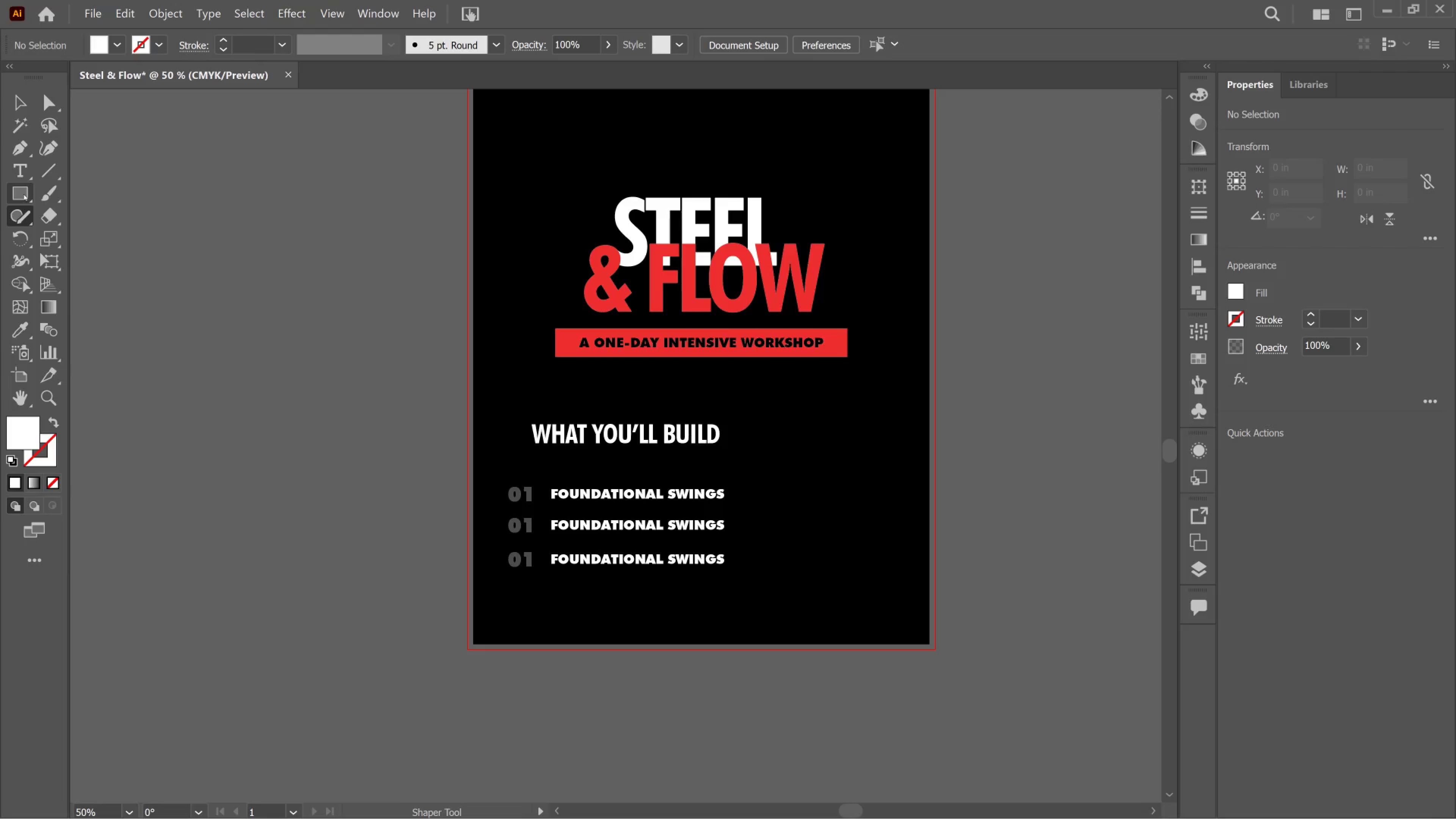 
left_click([24, 194])
 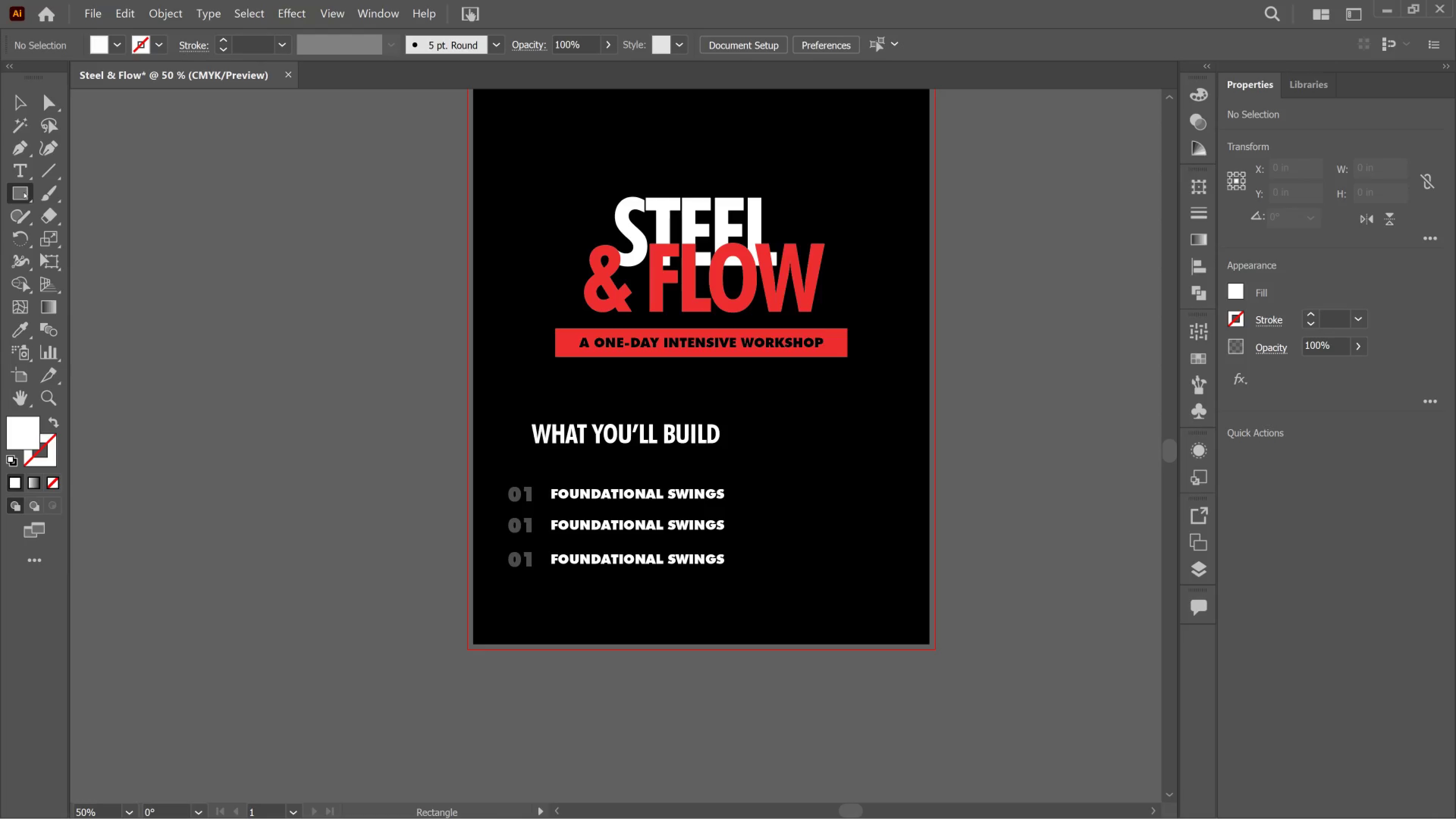 
left_click([24, 189])
 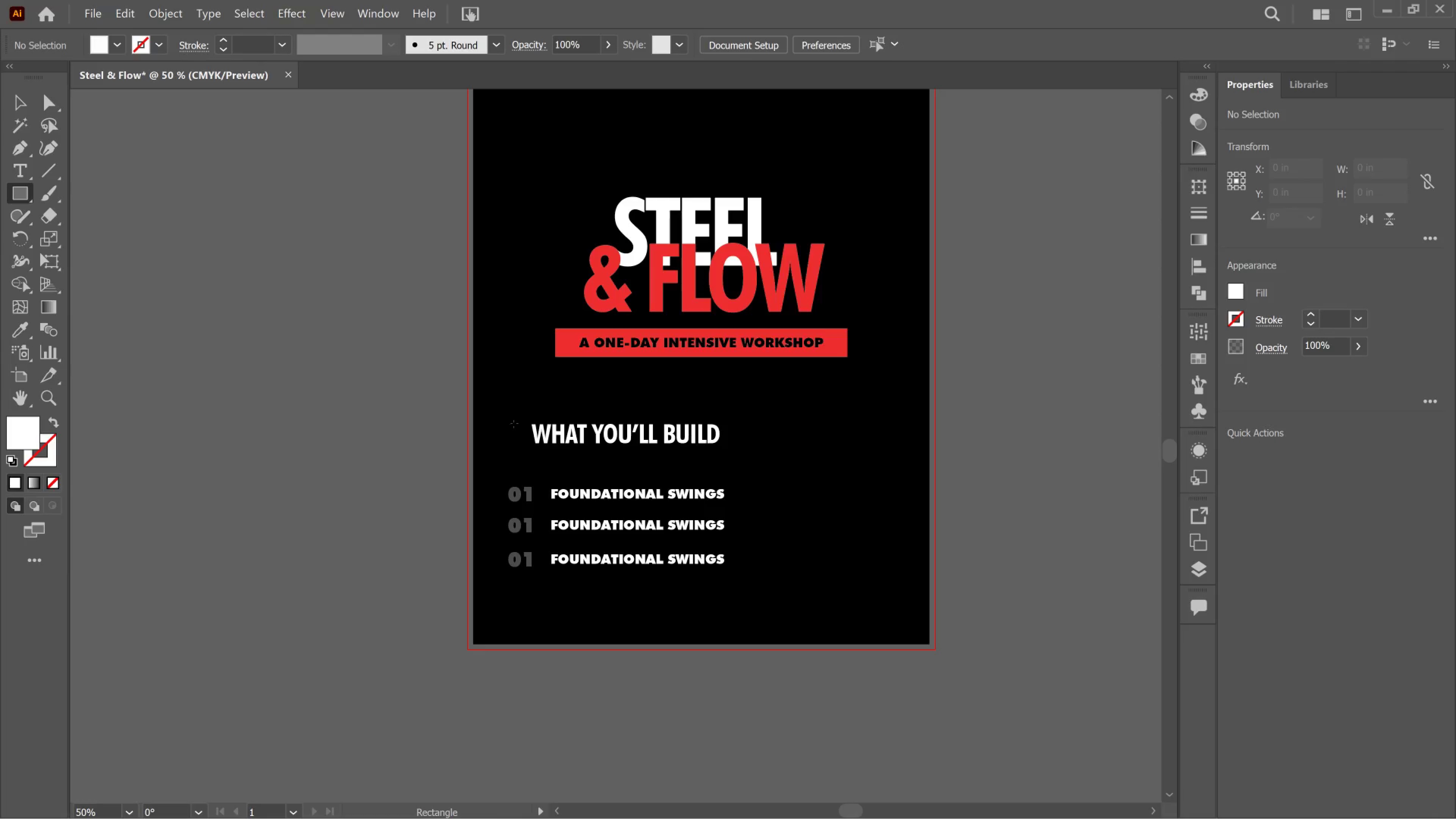 
left_click_drag(start_coordinate=[515, 424], to_coordinate=[519, 454])
 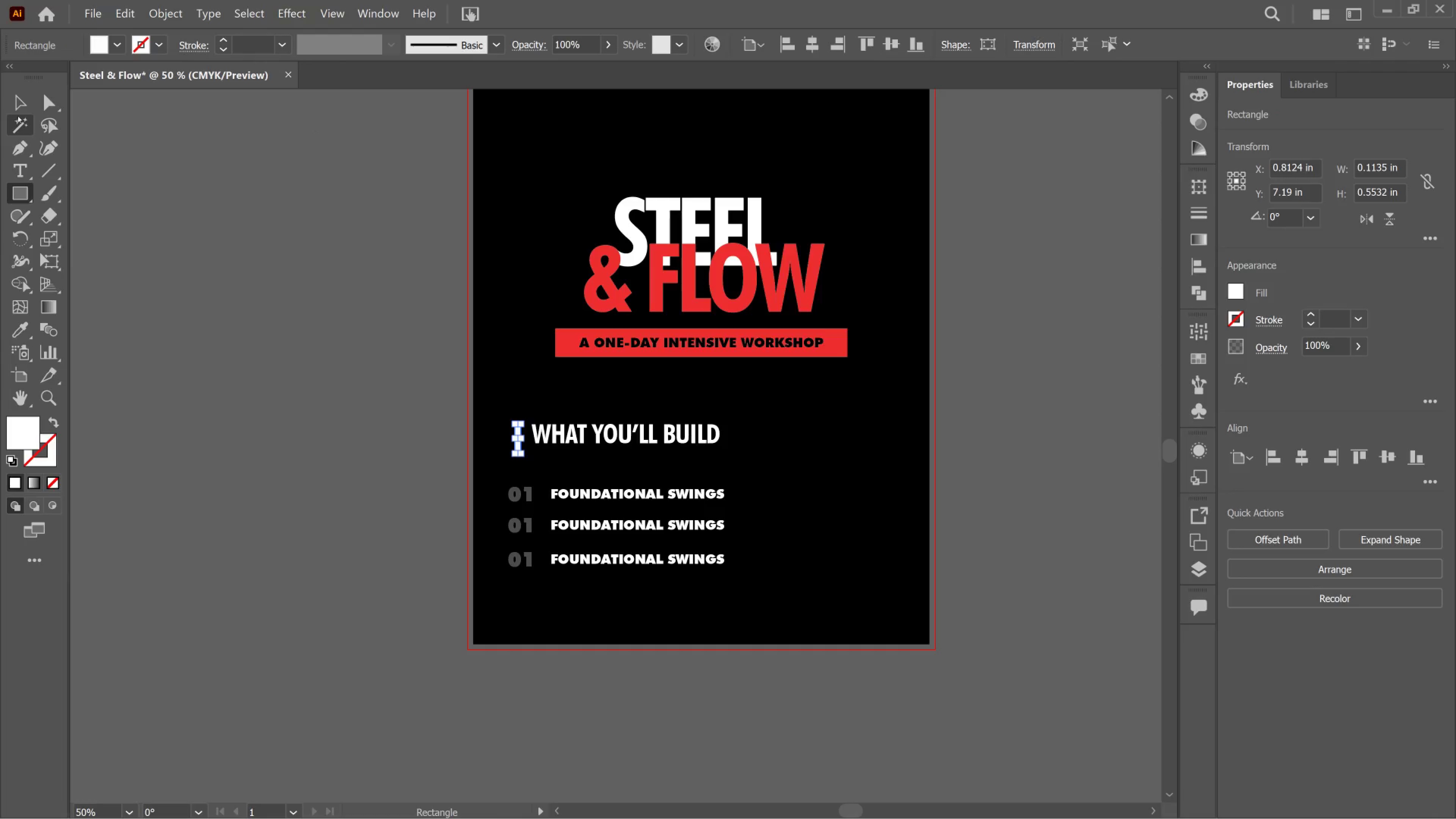 
left_click_drag(start_coordinate=[18, 93], to_coordinate=[20, 93])
 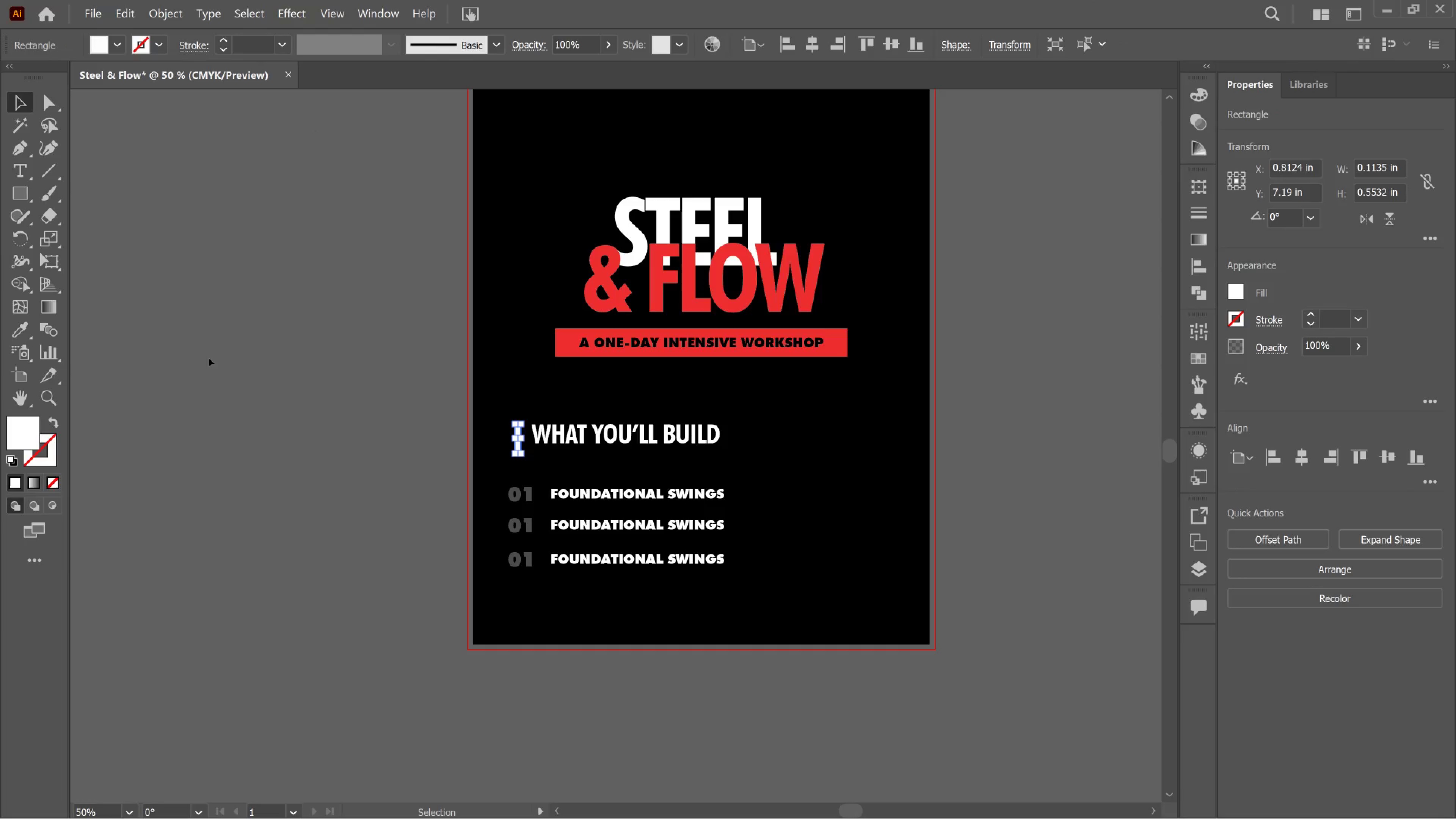 
left_click_drag(start_coordinate=[209, 359], to_coordinate=[207, 359])
 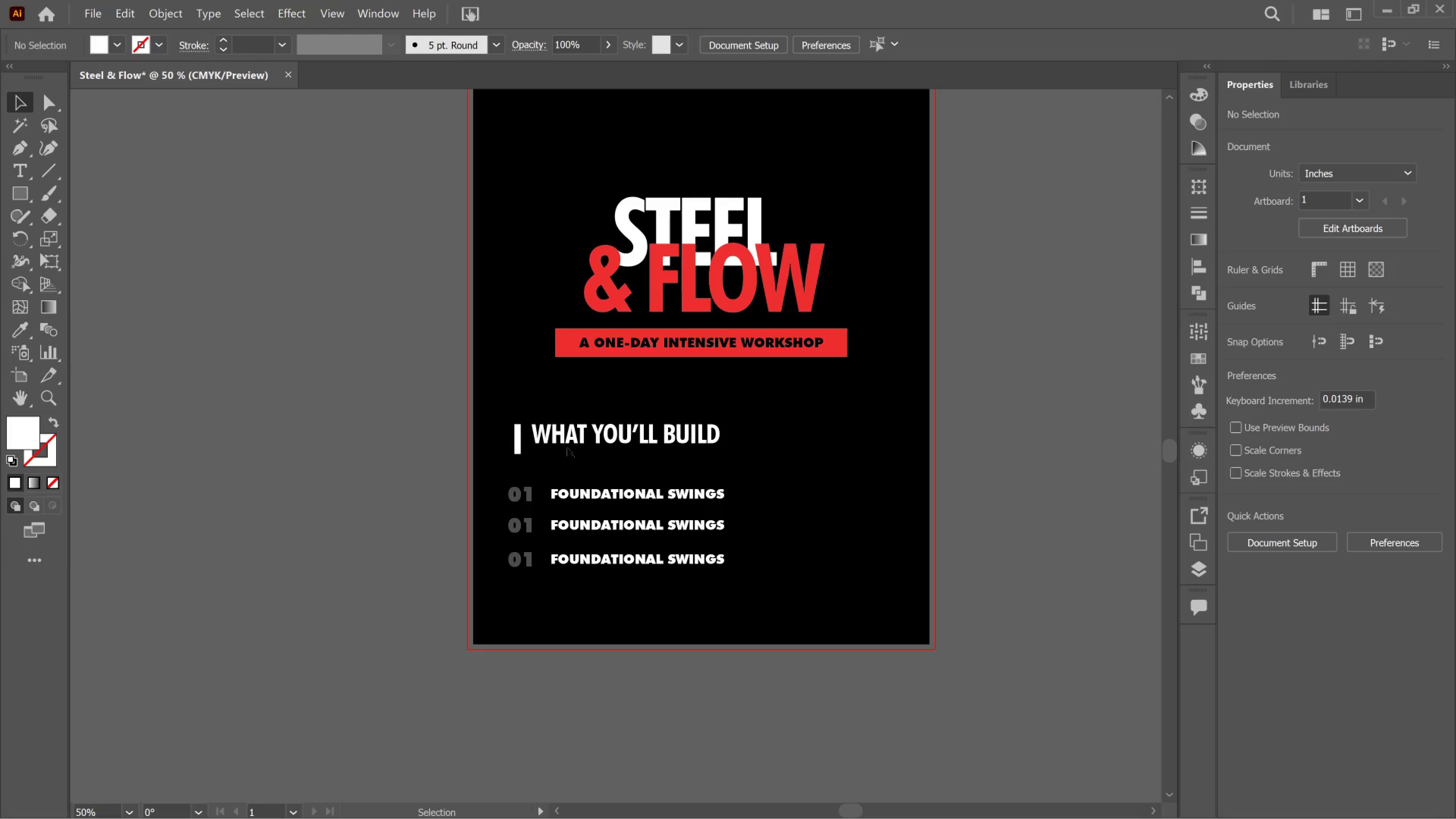 
left_click_drag(start_coordinate=[576, 436], to_coordinate=[577, 442])
 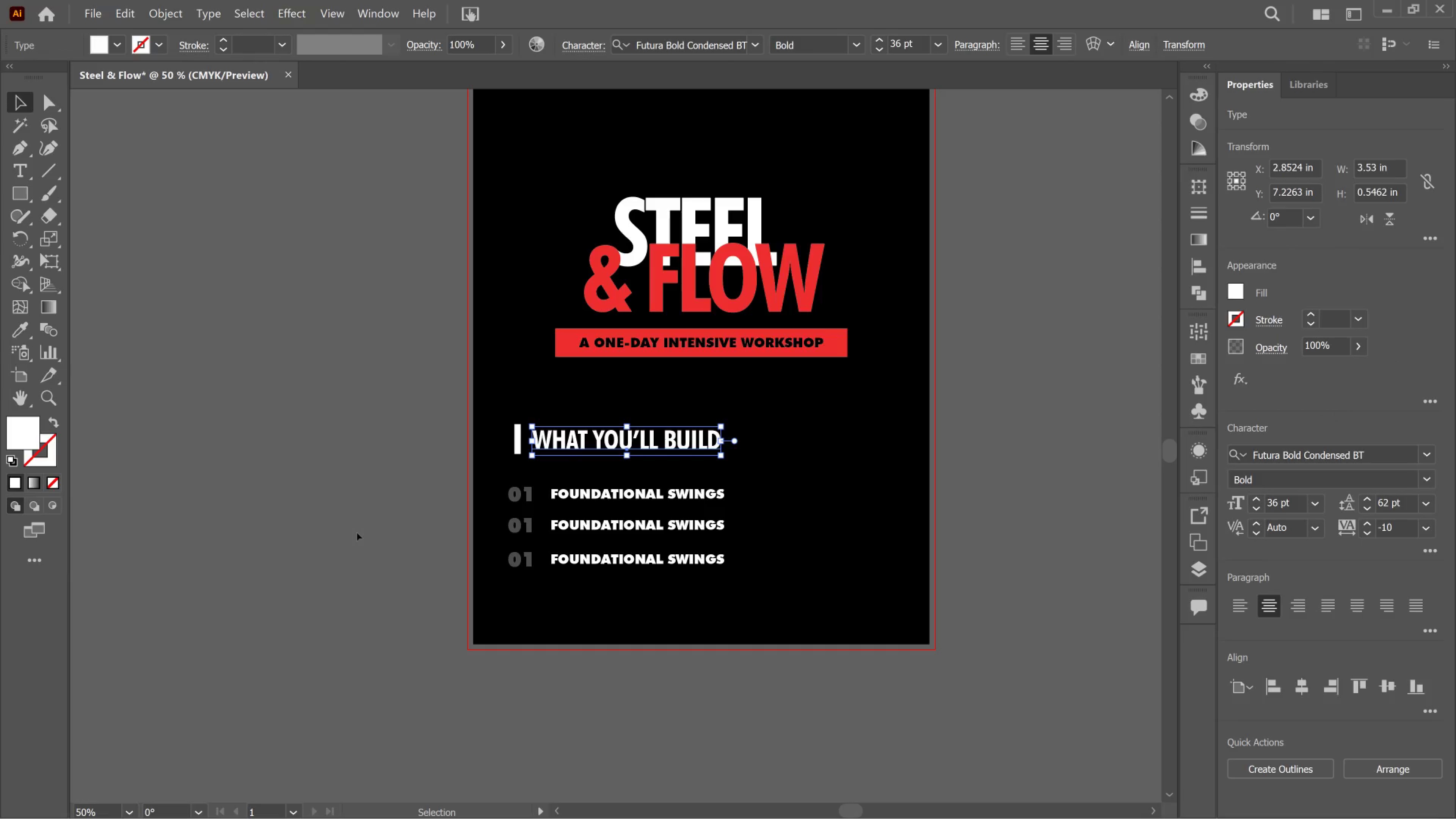 
left_click([357, 532])
 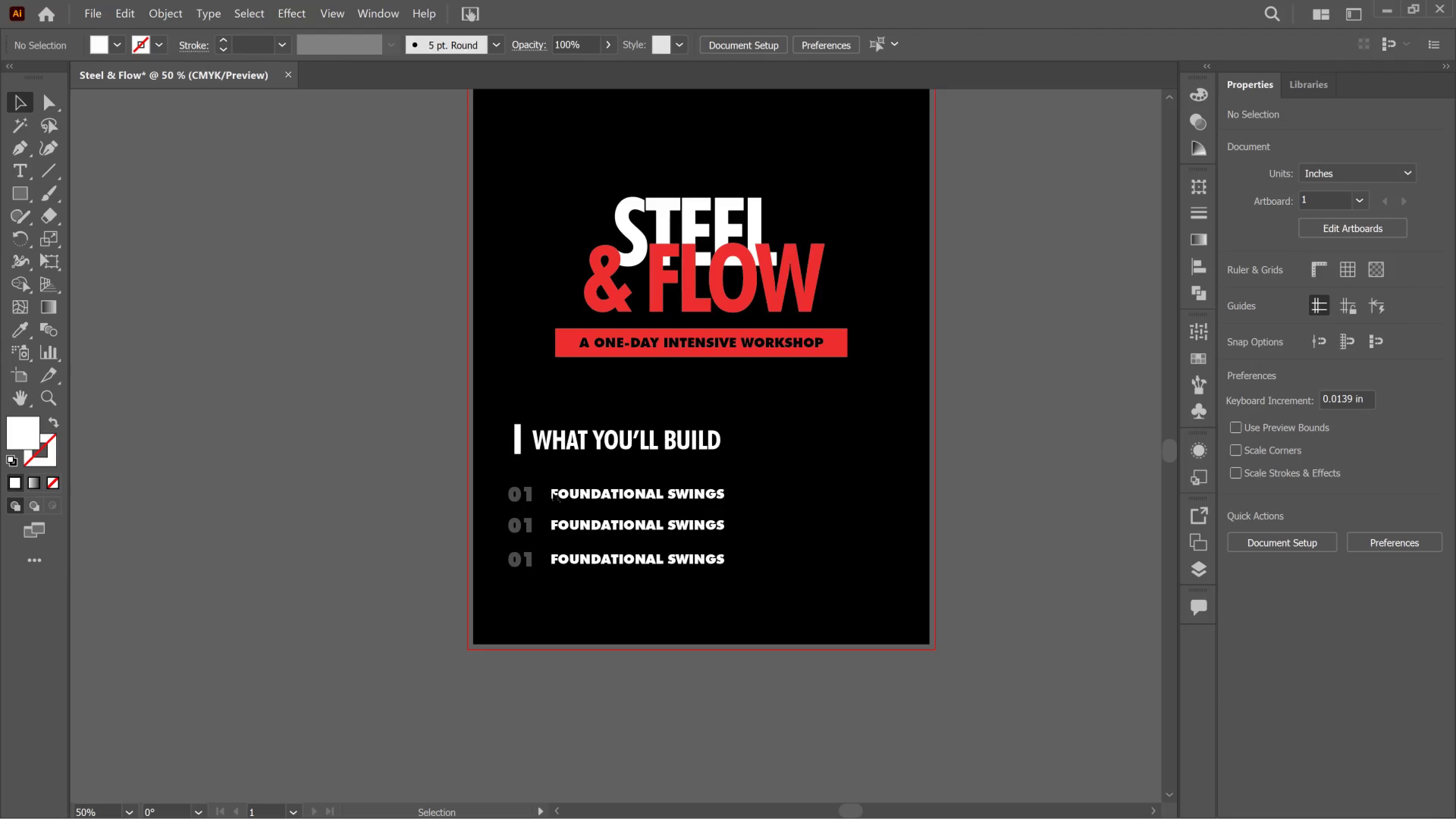 
double_click([556, 492])
 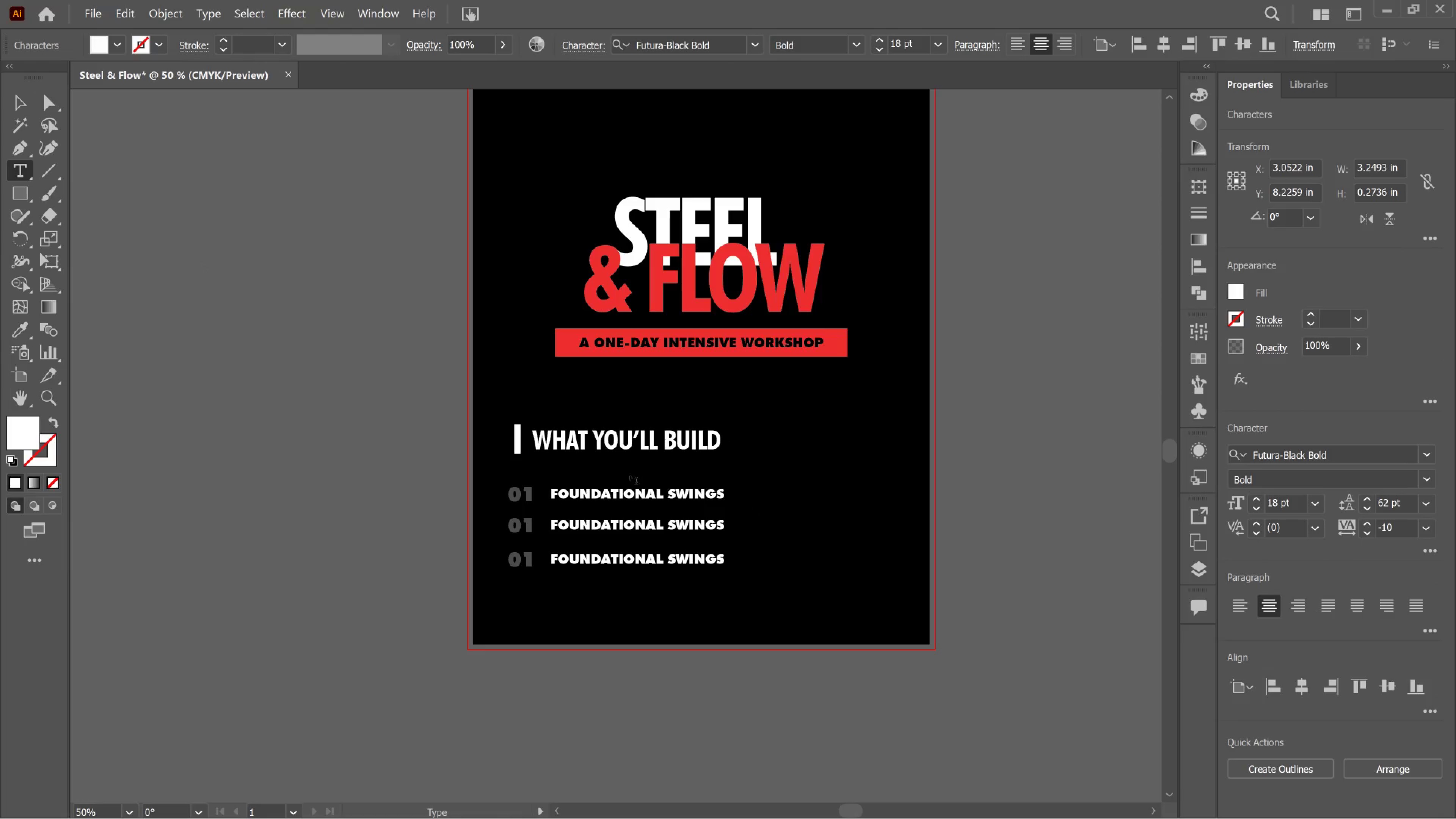 
left_click_drag(start_coordinate=[16, 102], to_coordinate=[19, 102])
 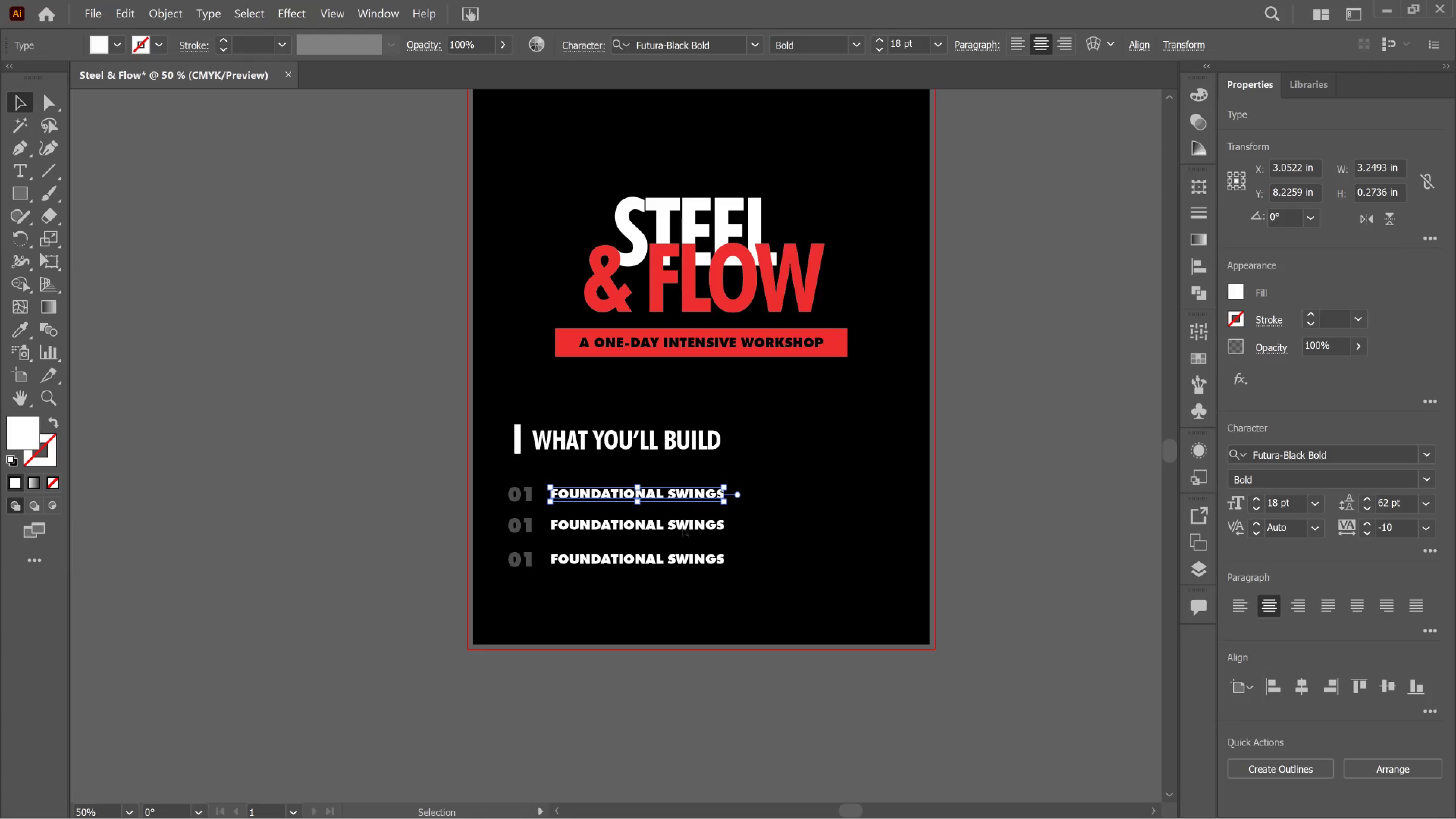 
left_click([682, 529])
 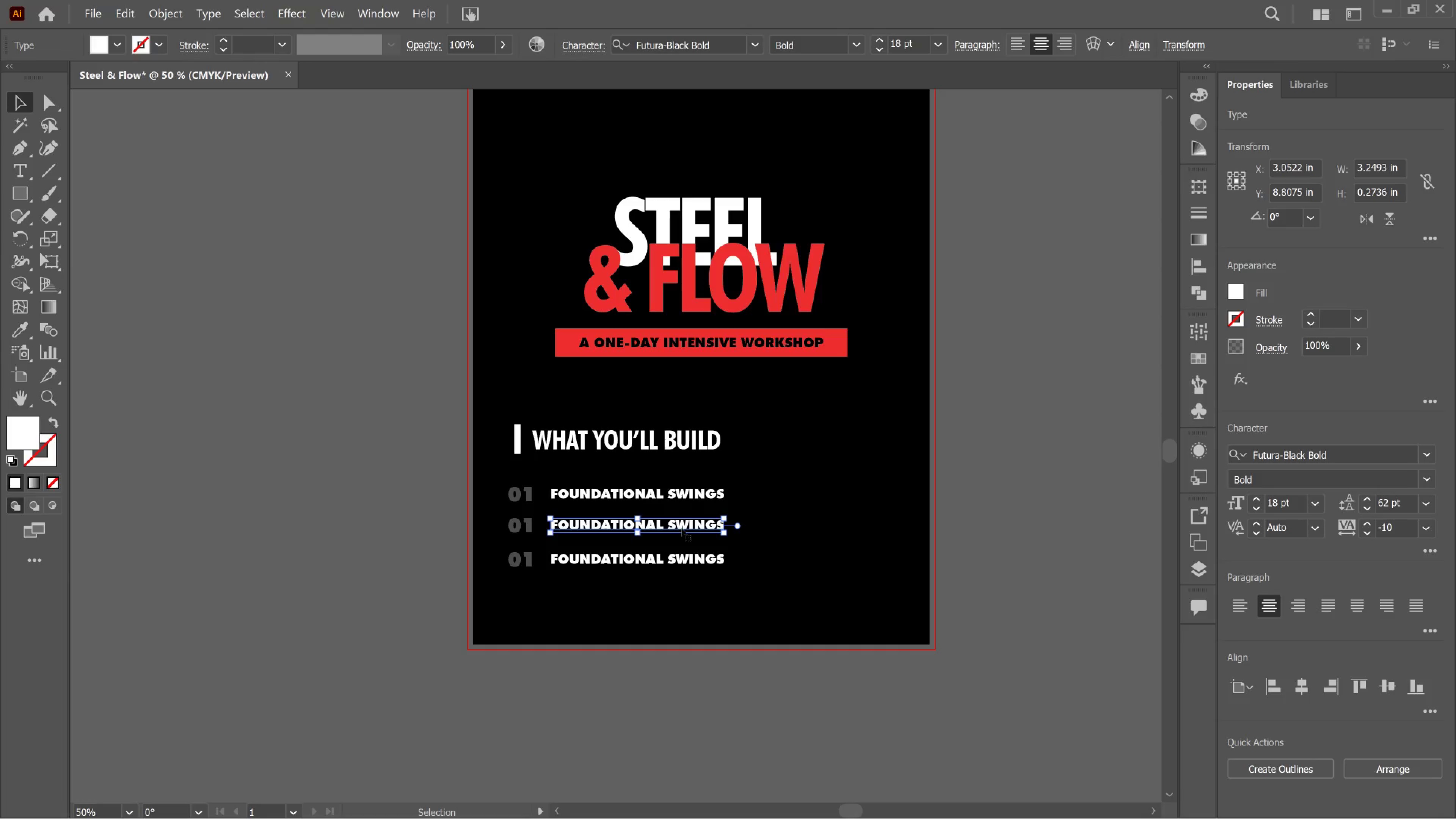 
key(Delete)
 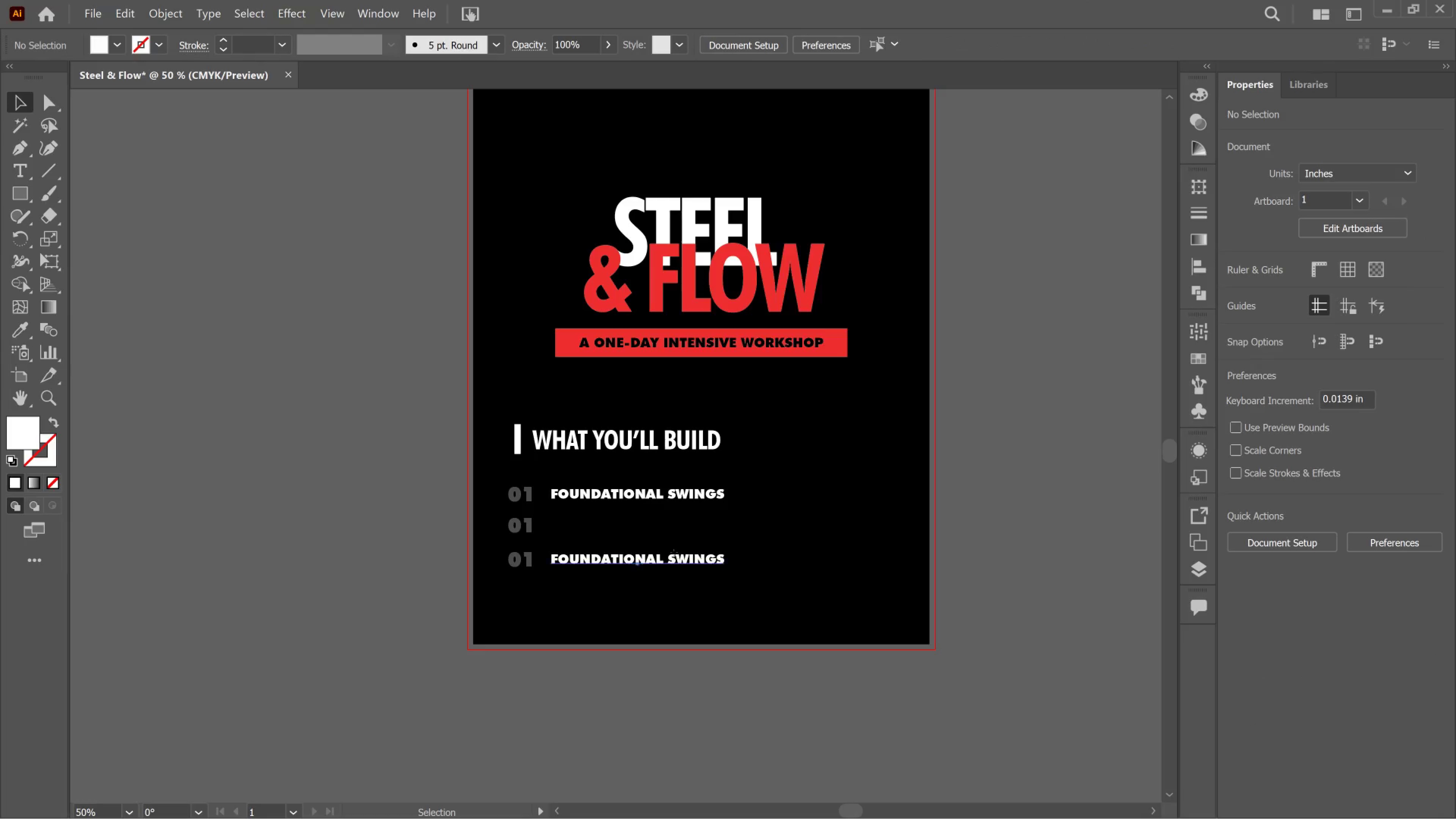 
left_click([674, 553])
 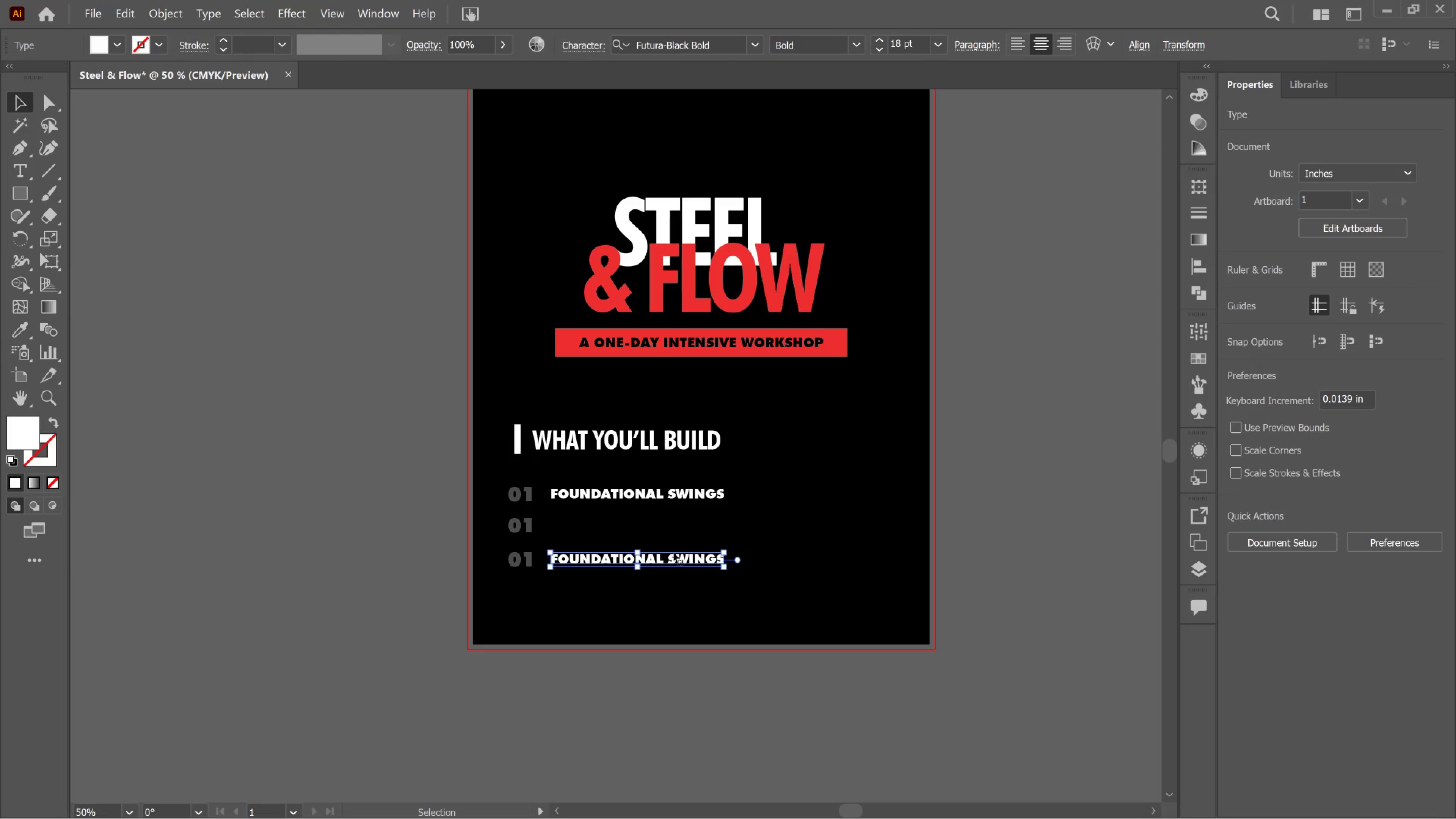 
key(Delete)
 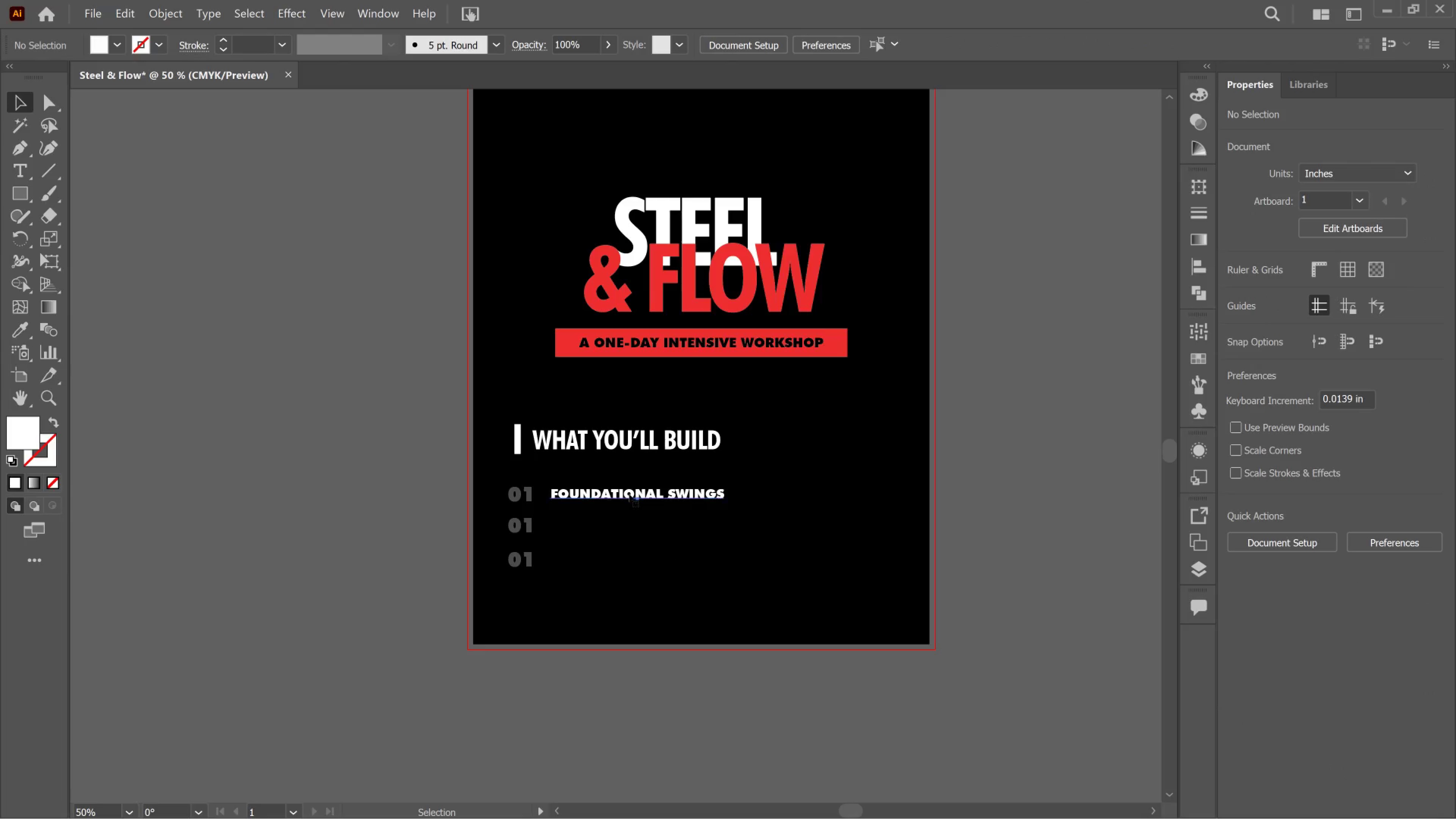 
double_click([628, 494])
 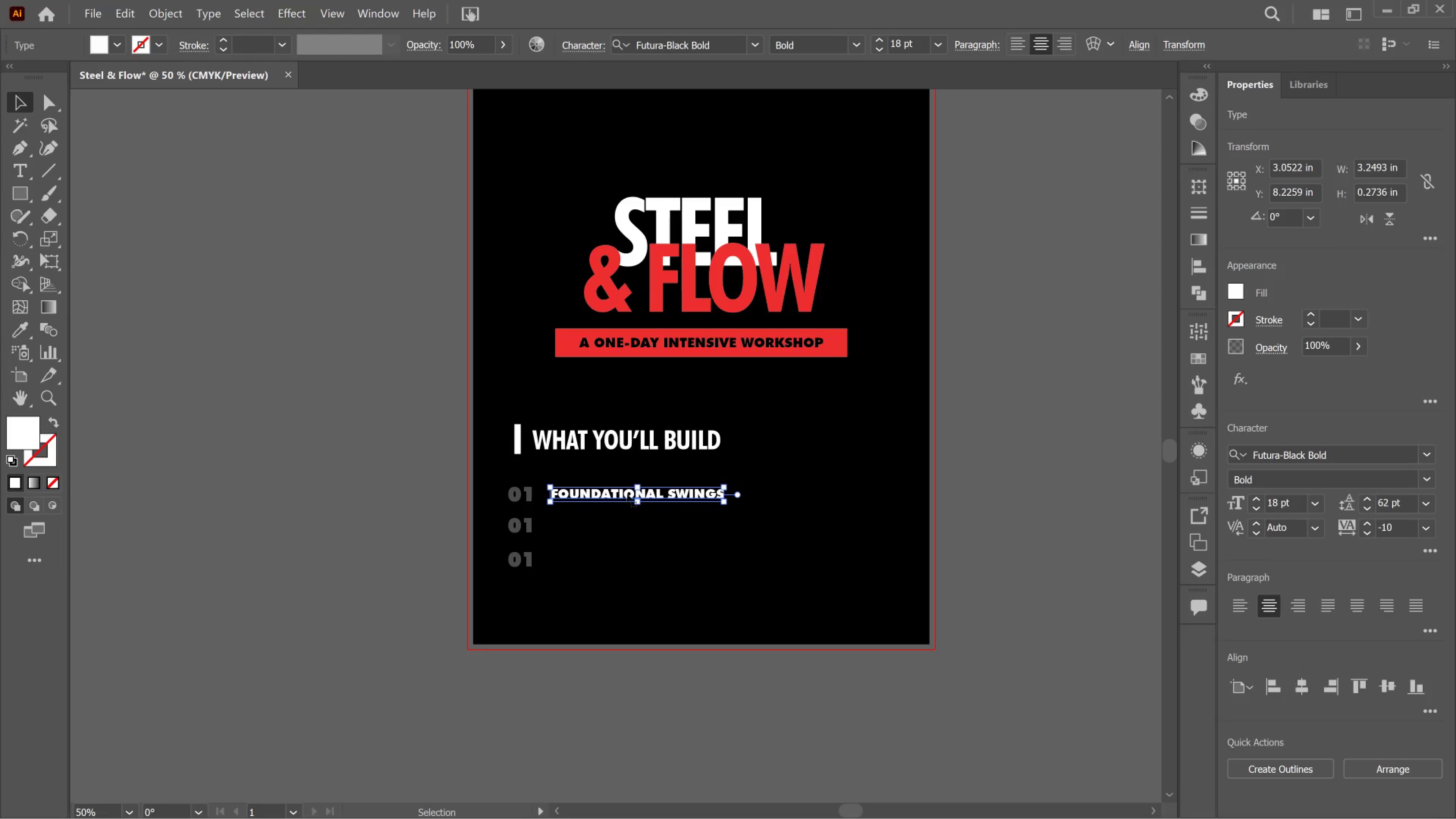 
left_click([628, 494])
 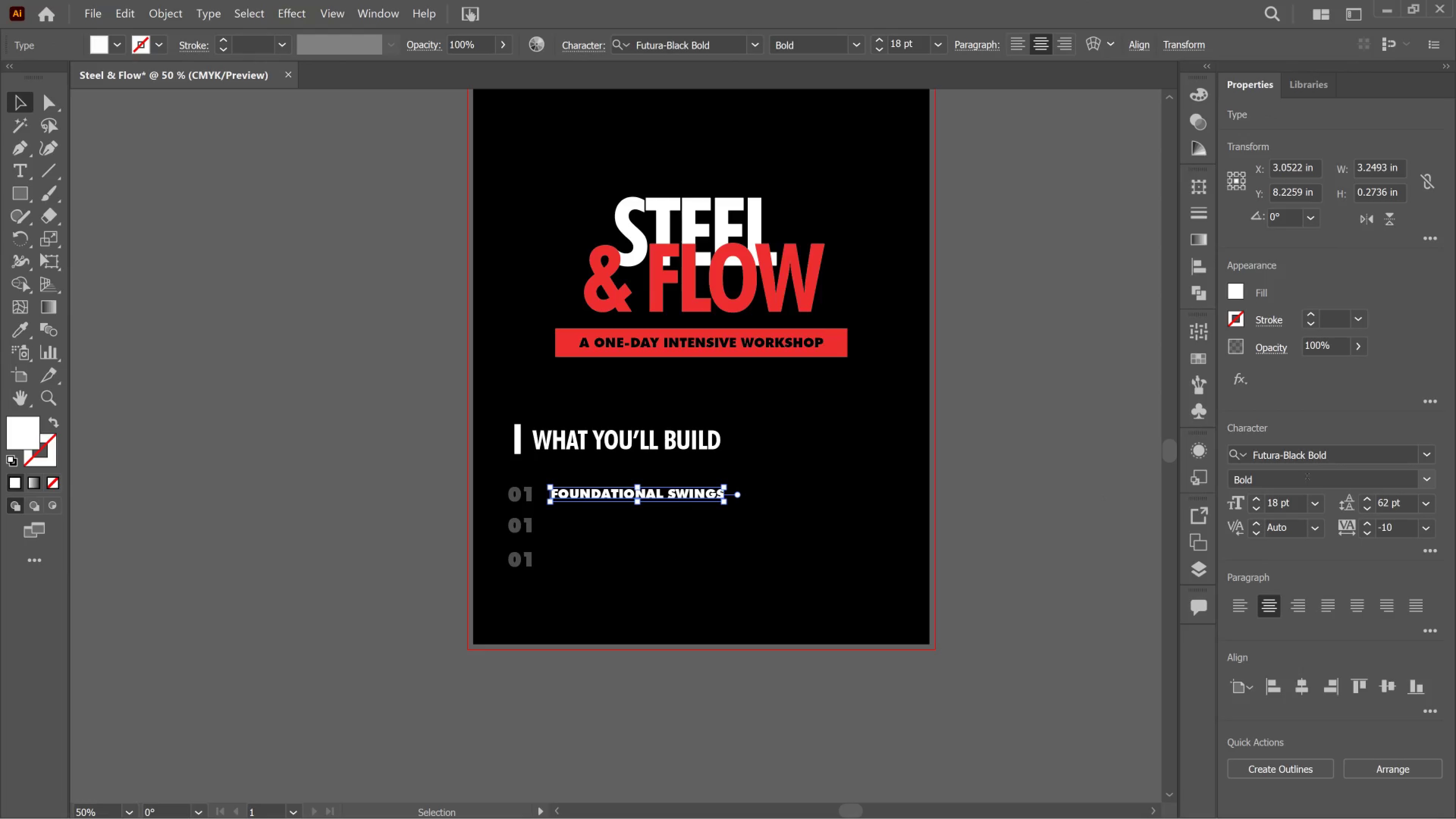 
left_click([1330, 460])
 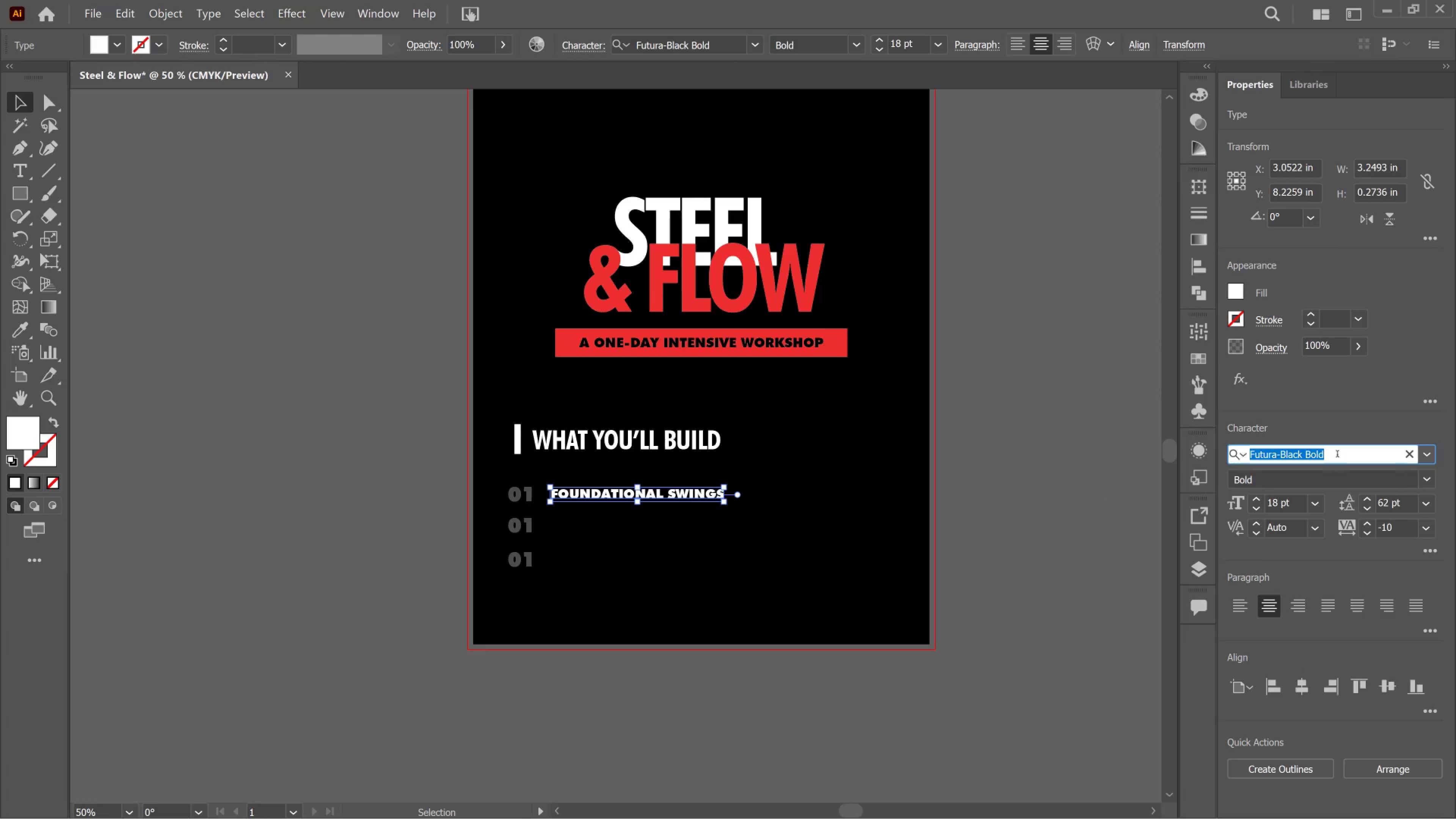 
type(FUTUR)
 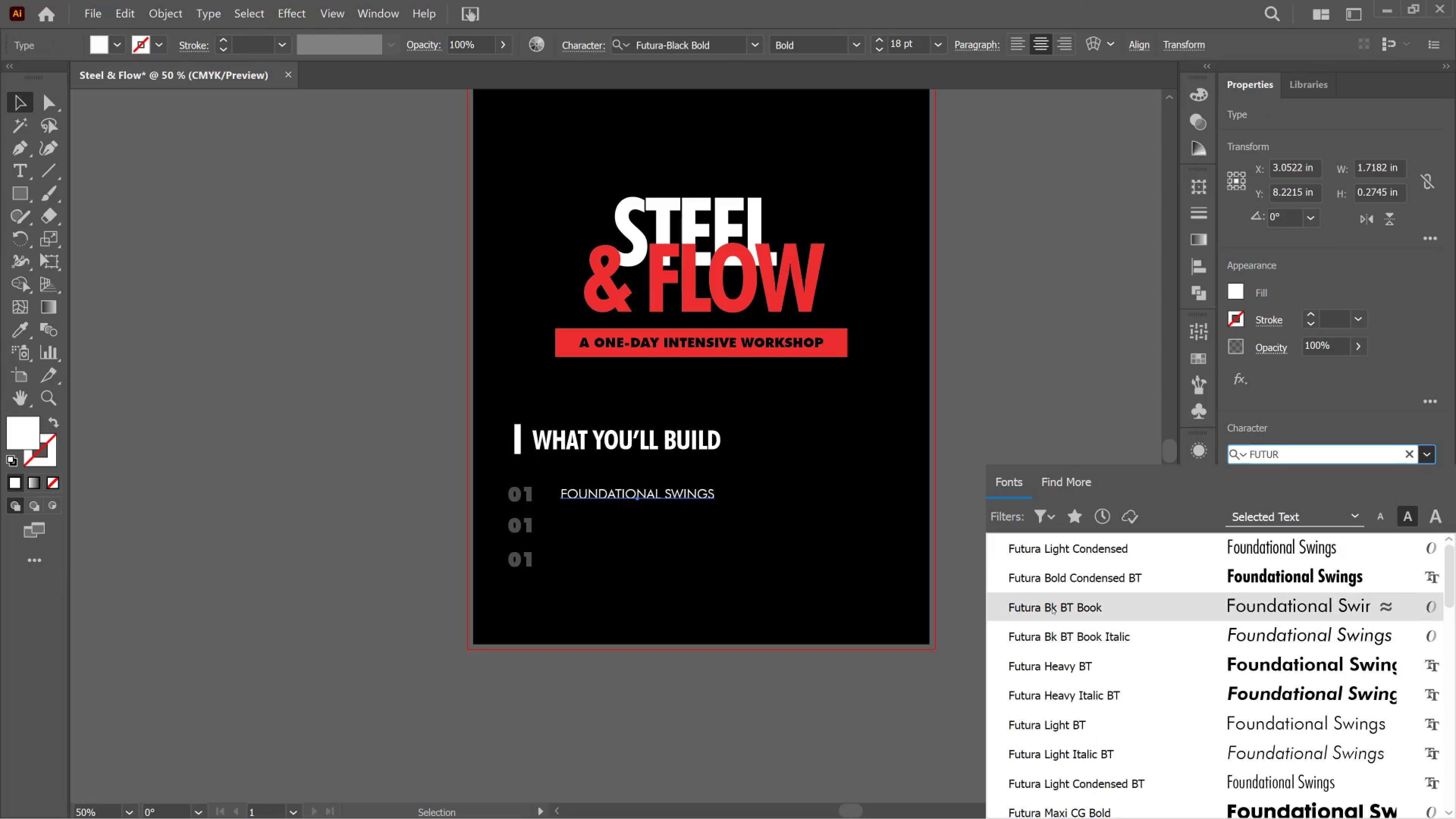 
left_click([1062, 589])
 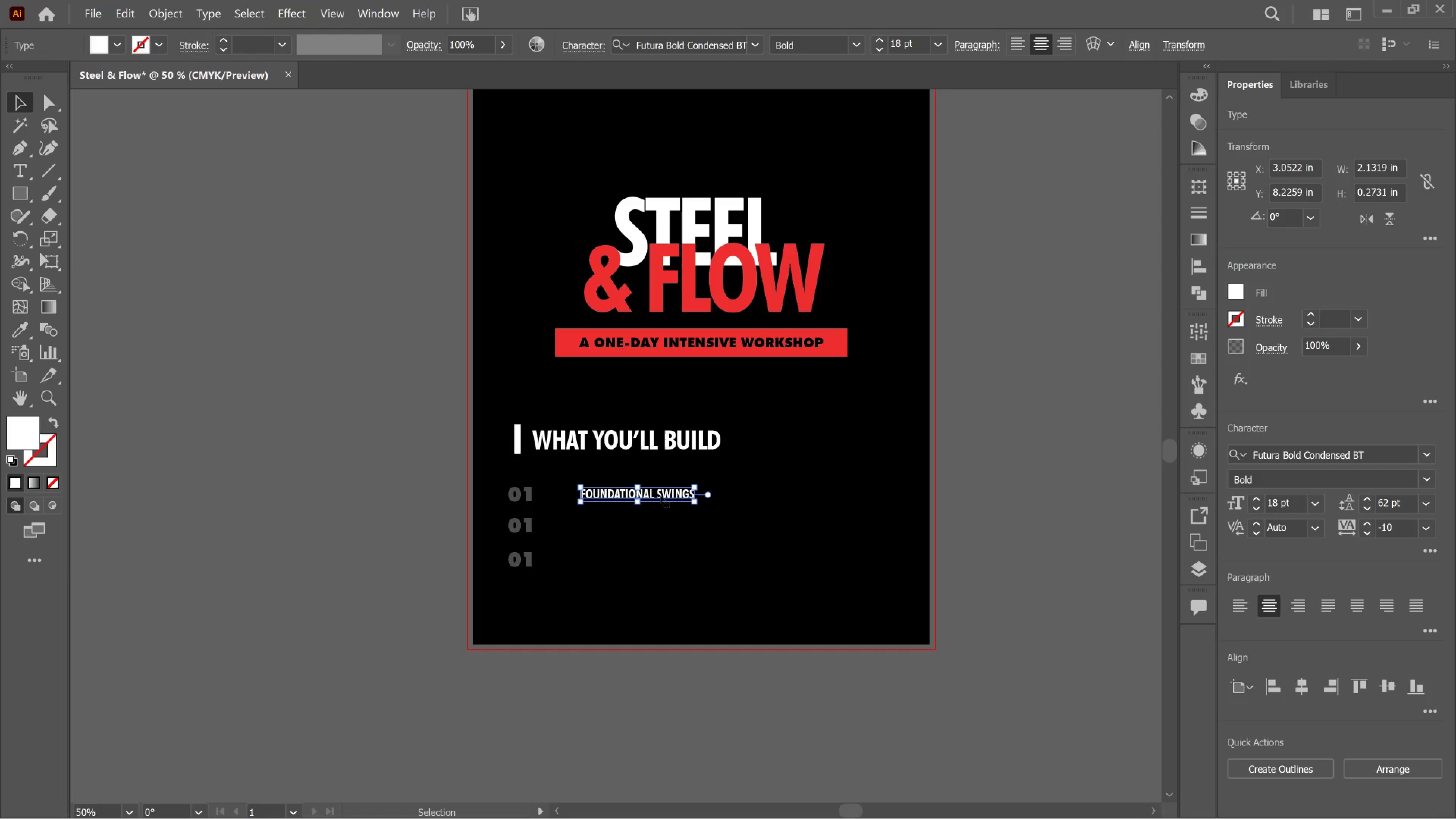 
double_click([659, 493])
 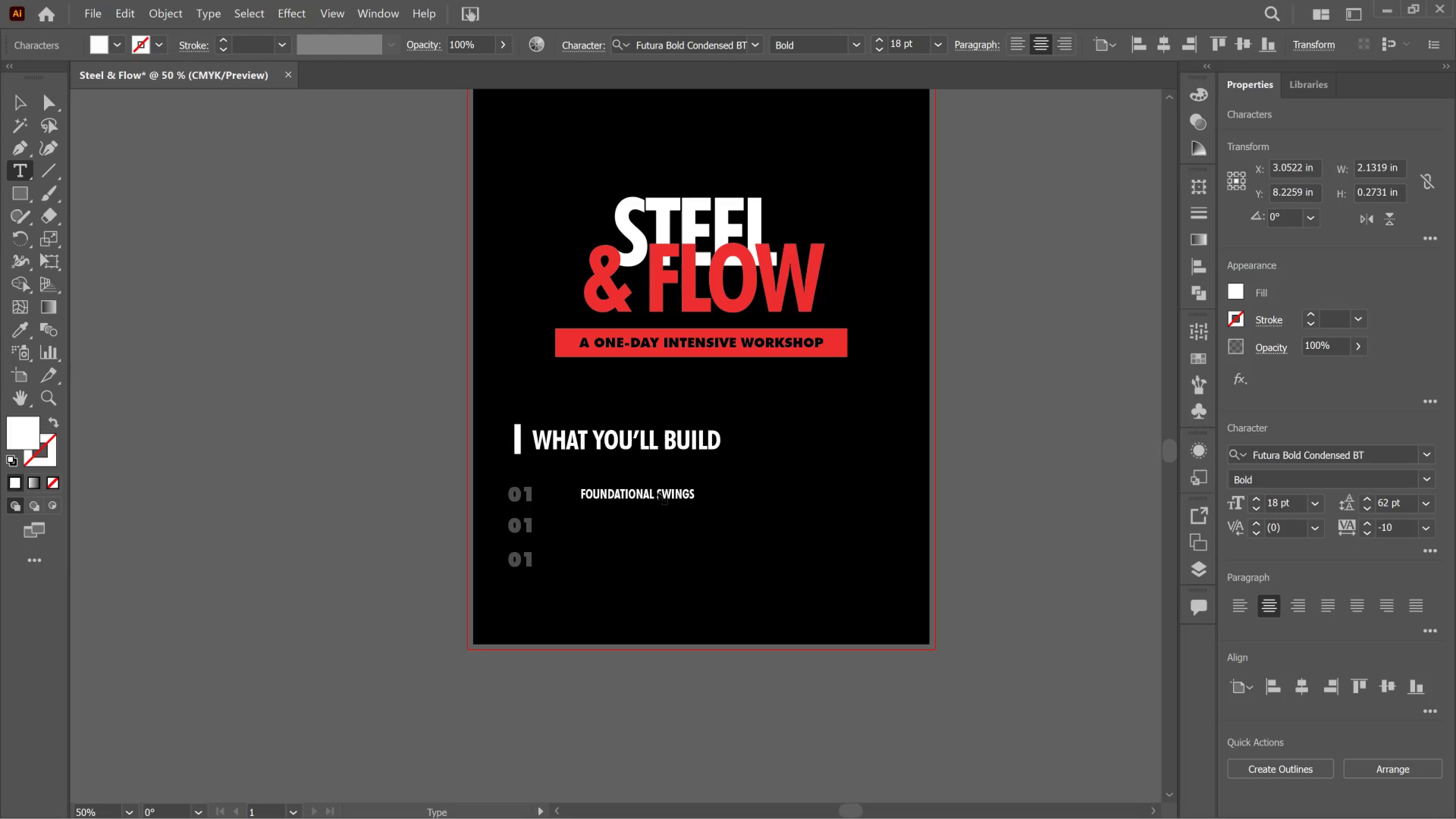 
left_click([659, 493])
 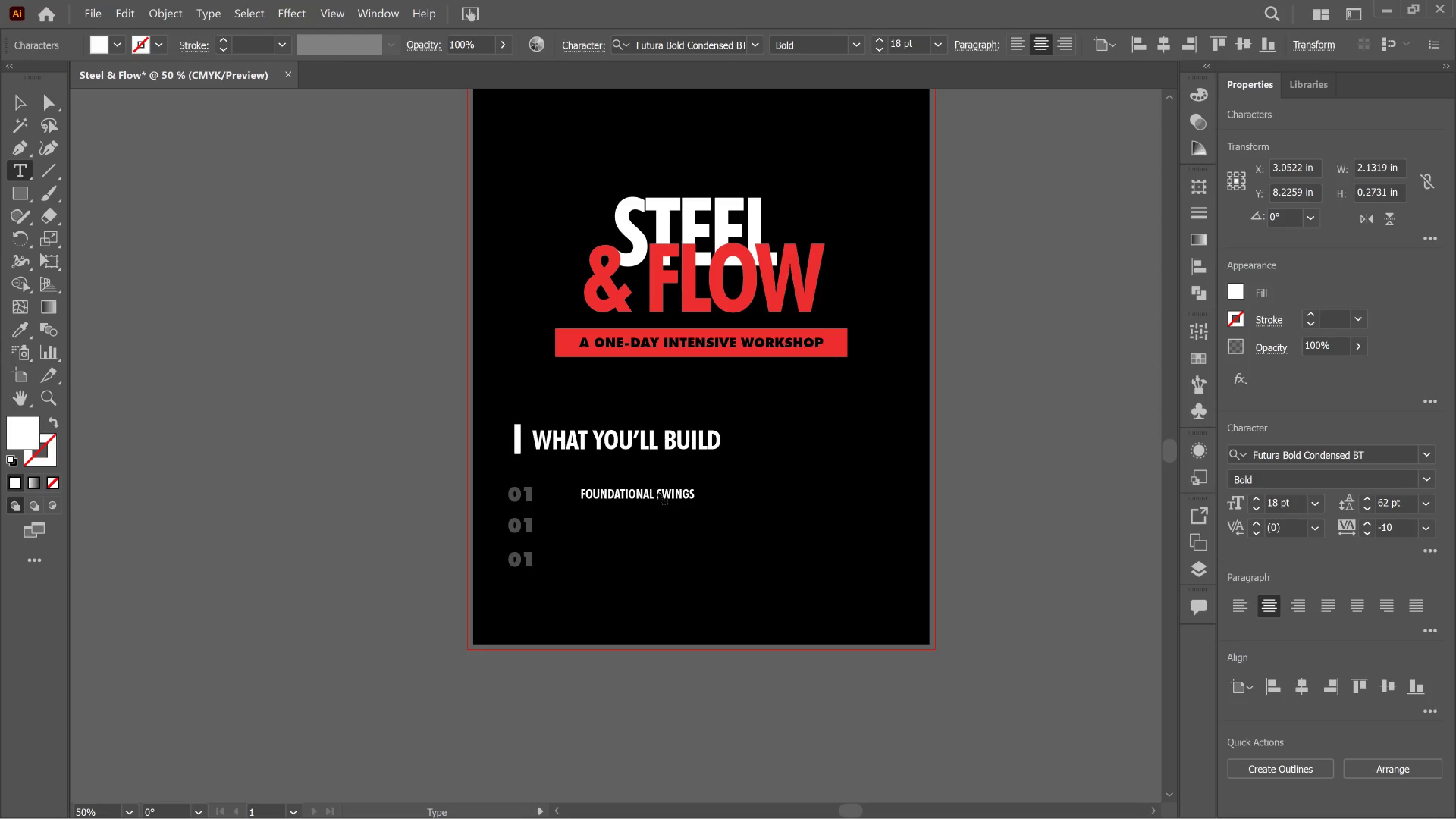 
left_click([659, 493])
 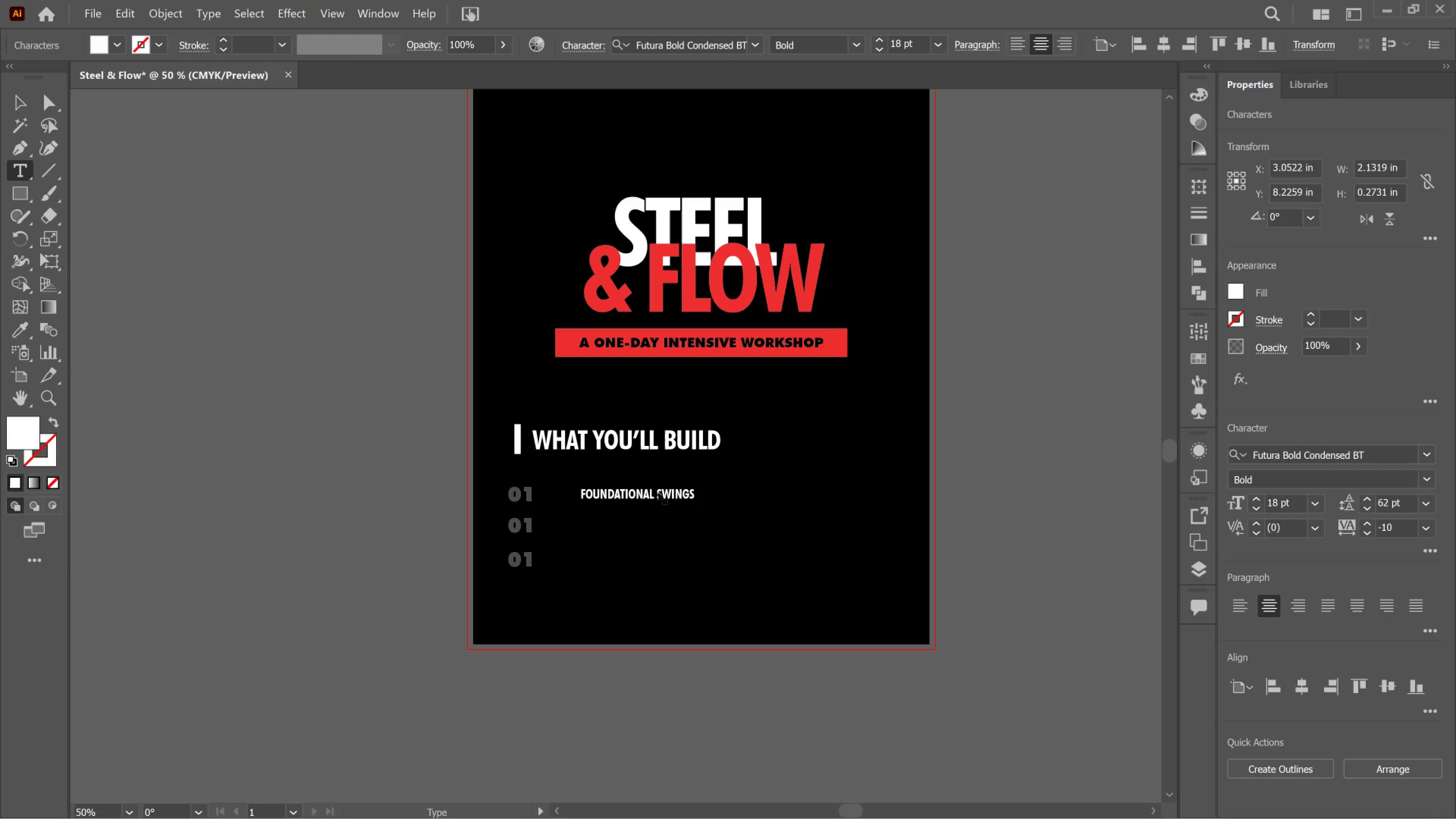 
double_click([659, 493])
 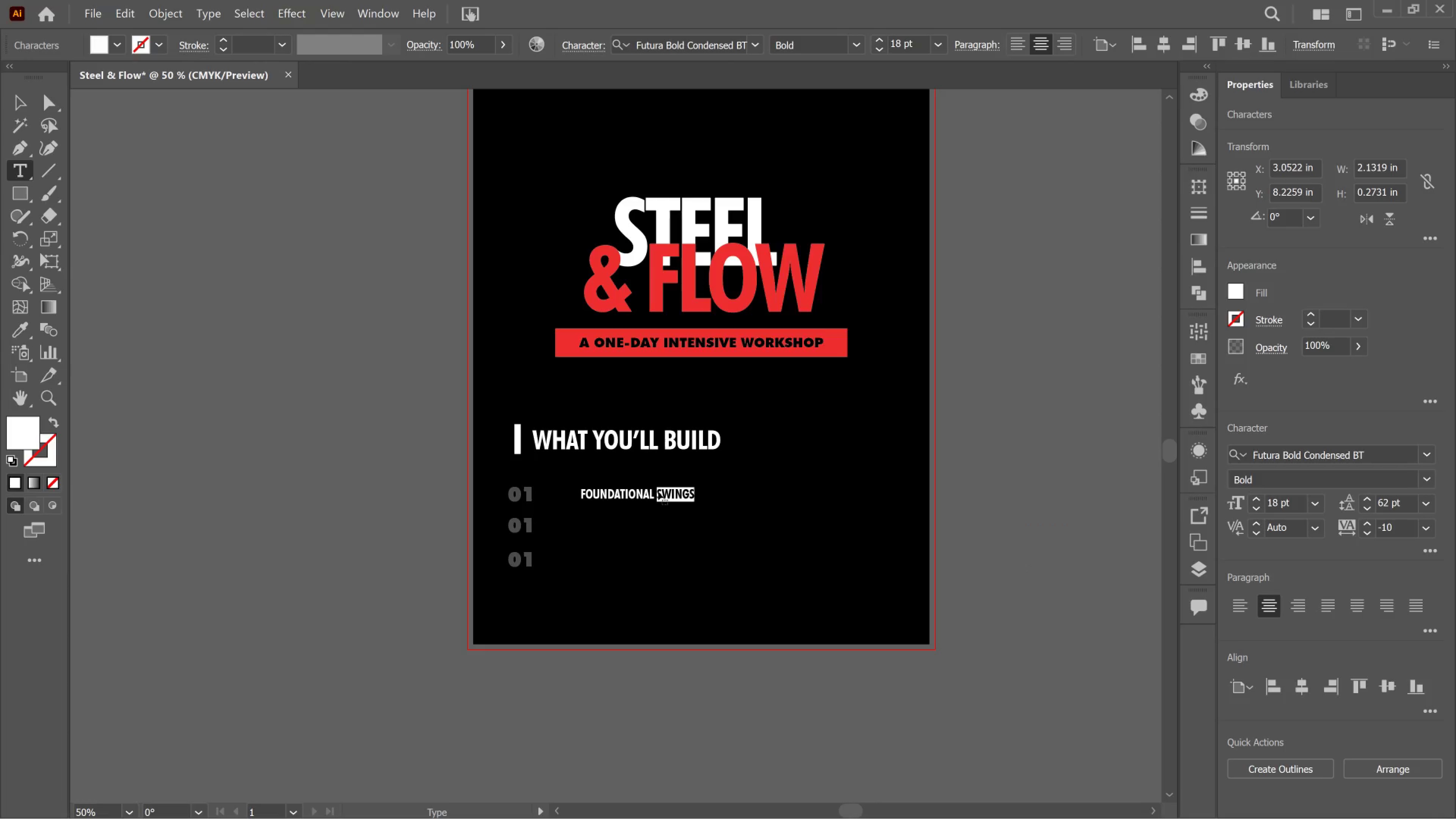 
key(Control+A)
 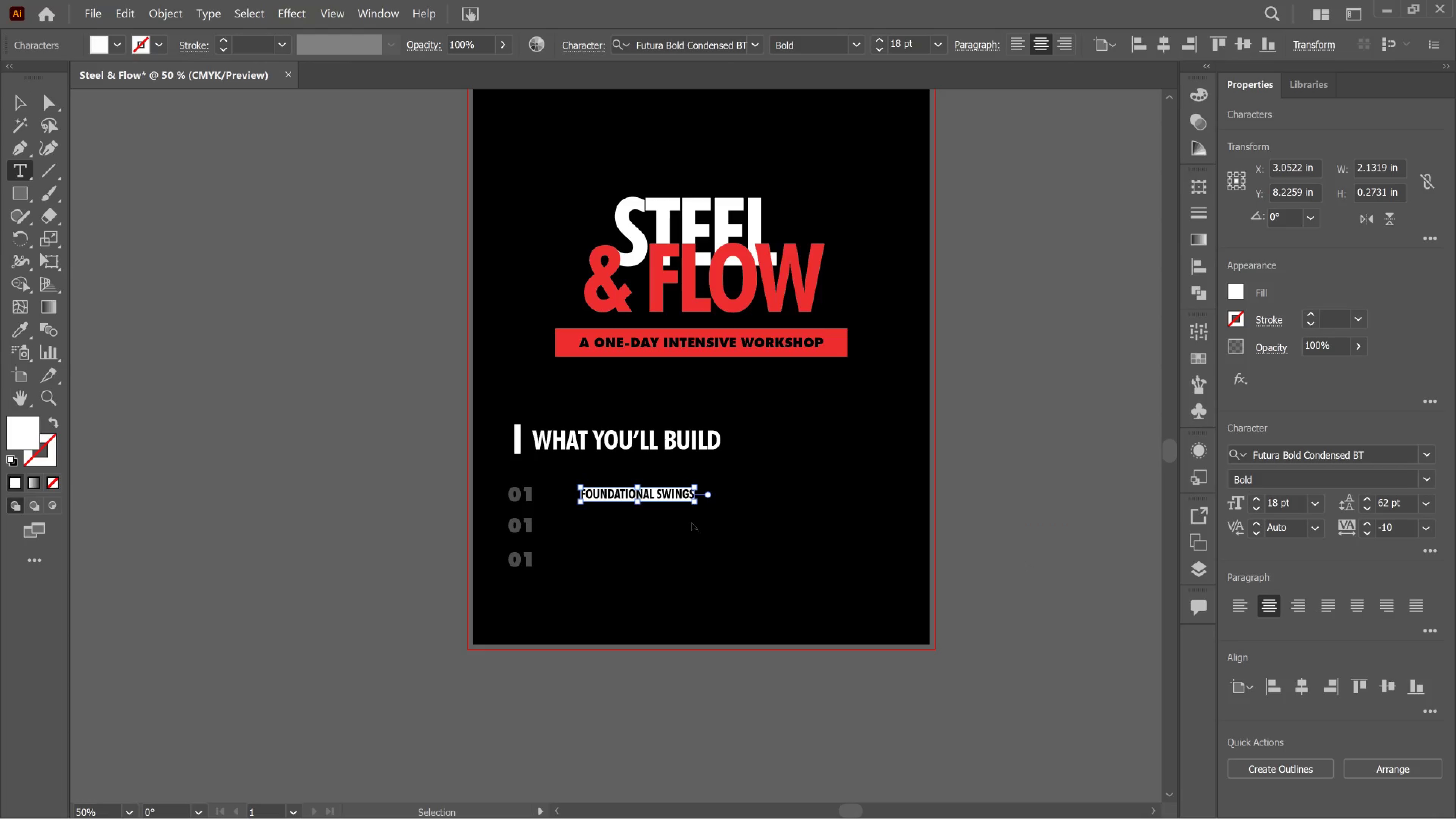 
key(Control+Shift+Period)
 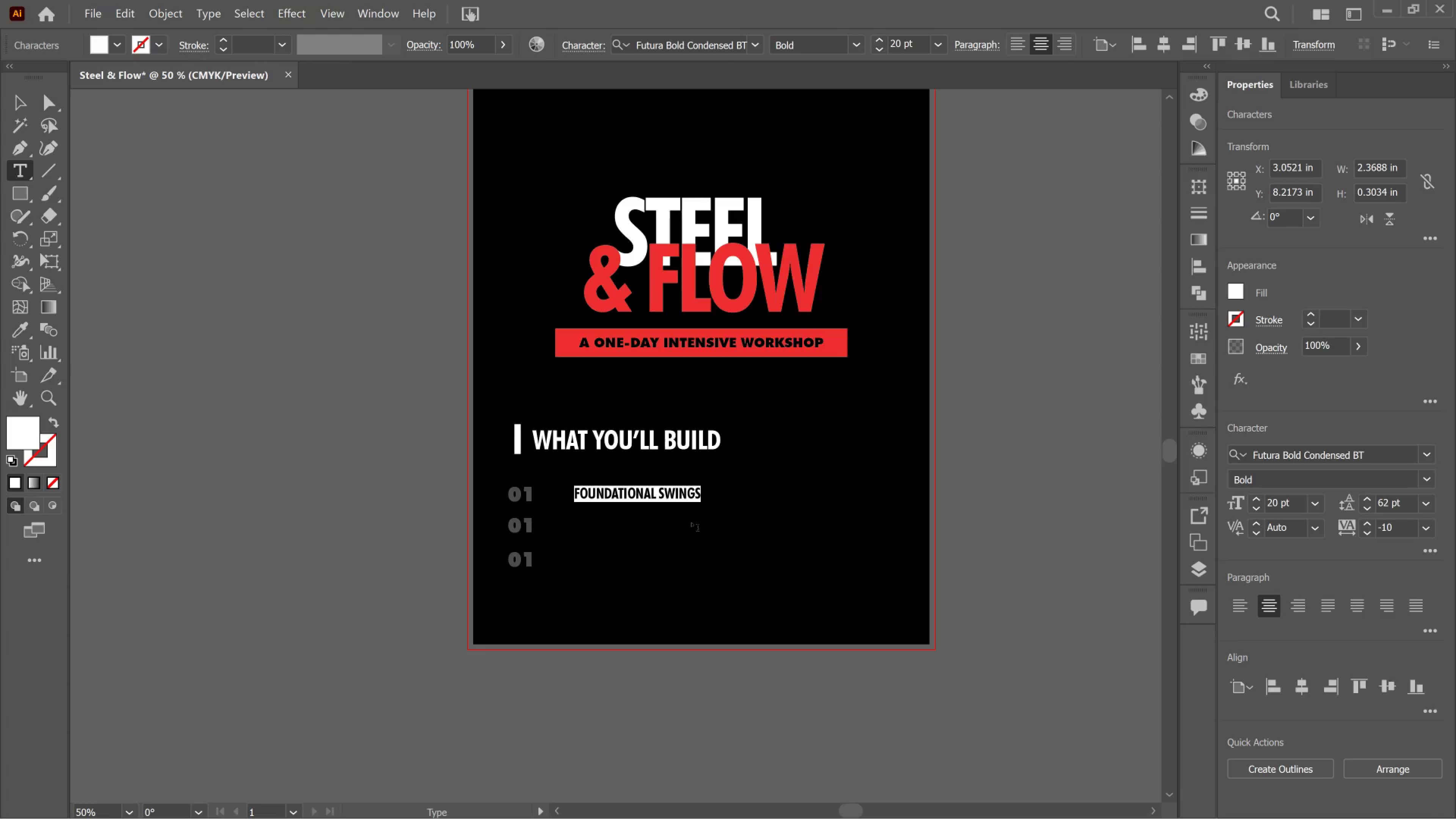 
hold_key(key=ControlLeft, duration=1.1)
 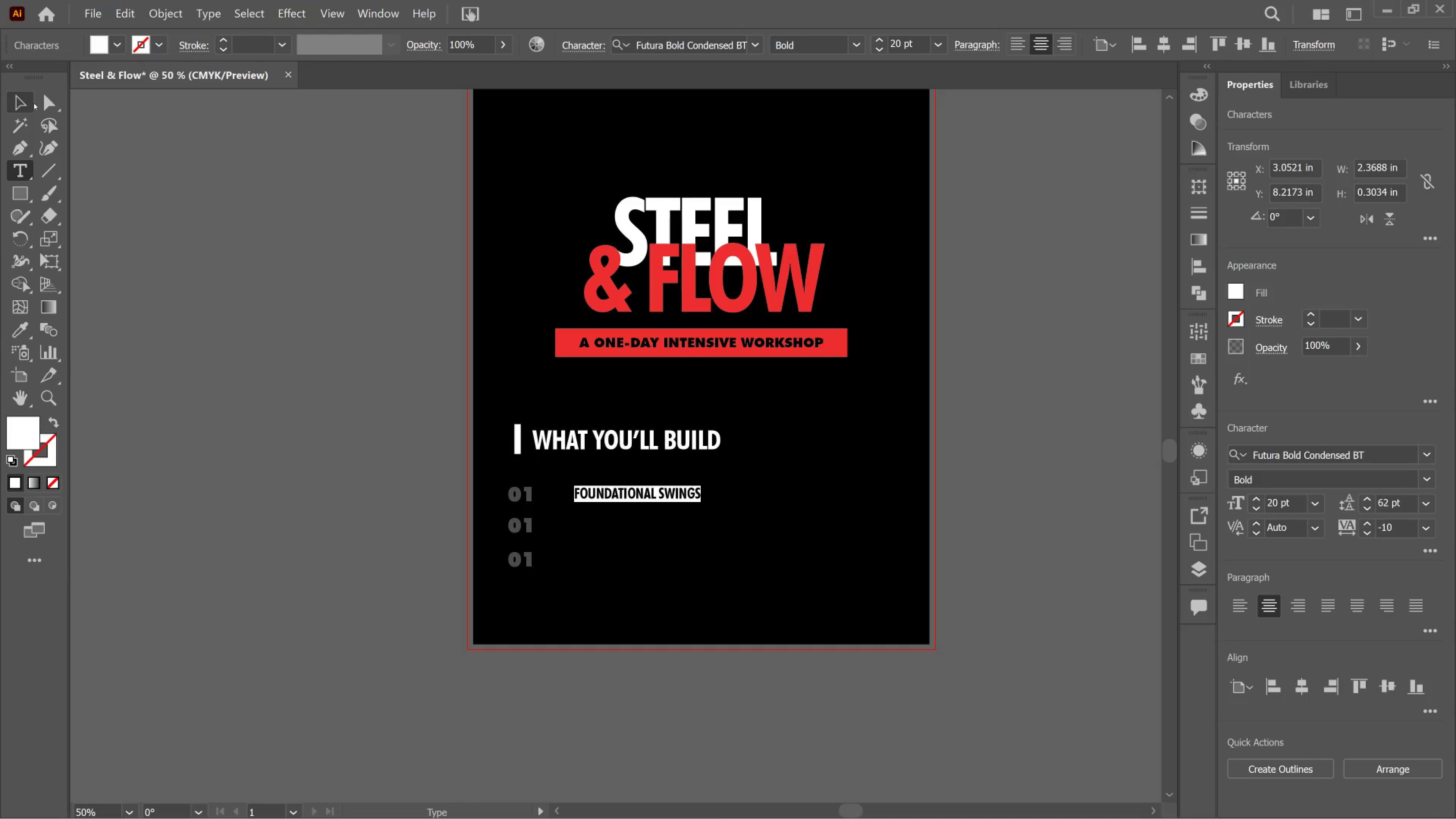 
left_click([22, 100])
 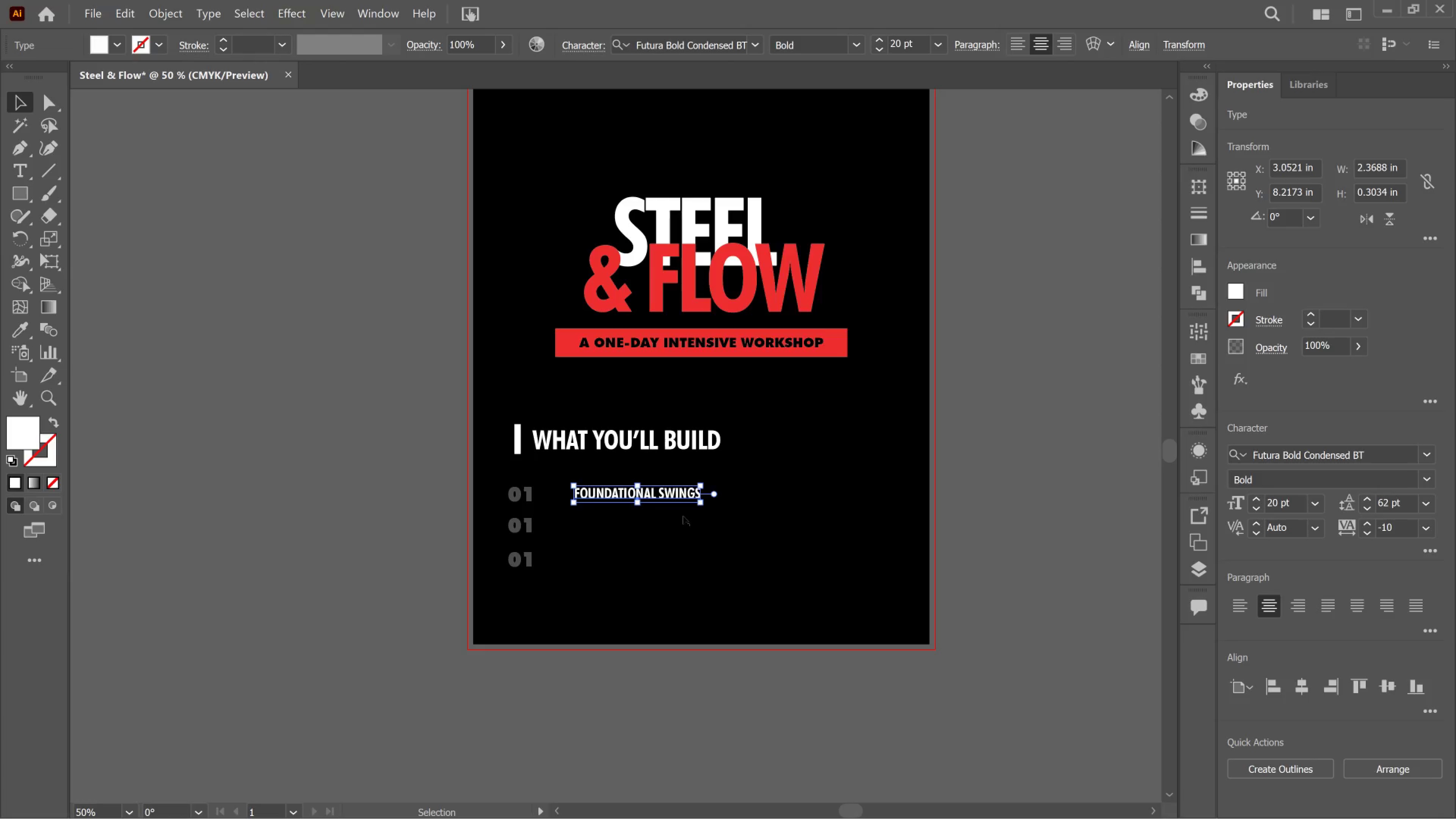 
left_click_drag(start_coordinate=[681, 496], to_coordinate=[651, 499])
 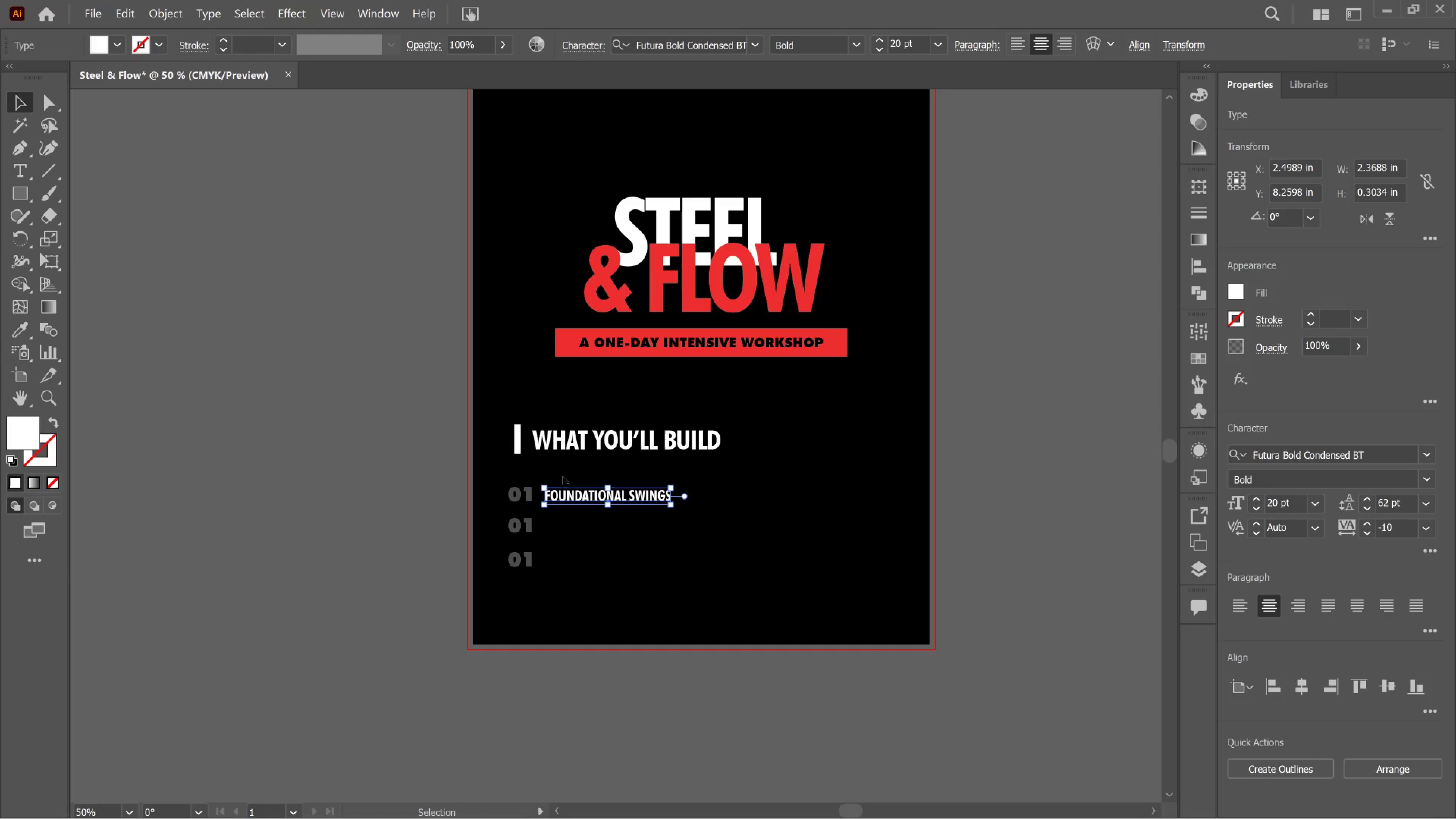 
wait(10.15)
 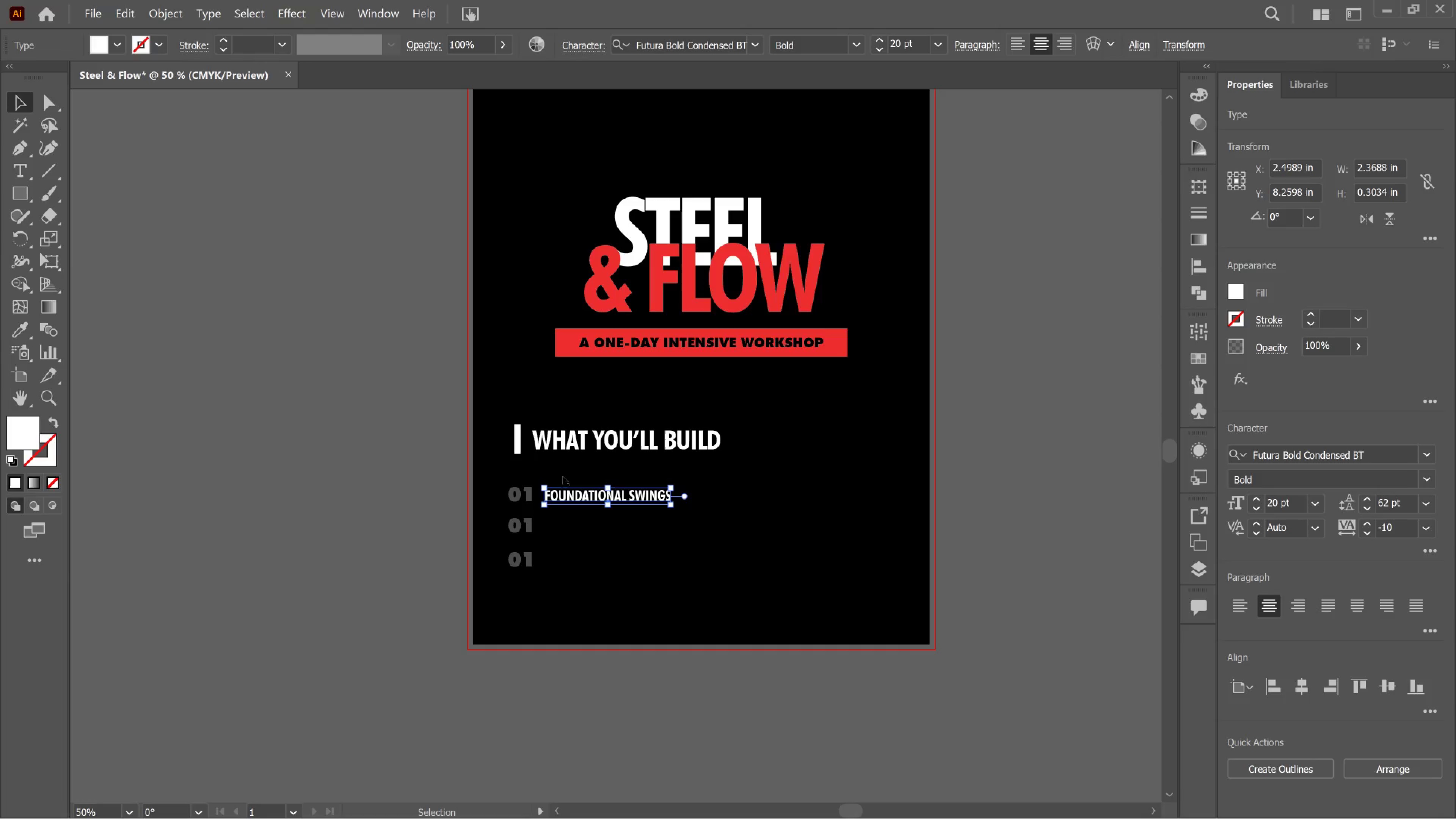 
left_click_drag(start_coordinate=[672, 507], to_coordinate=[792, 528])
 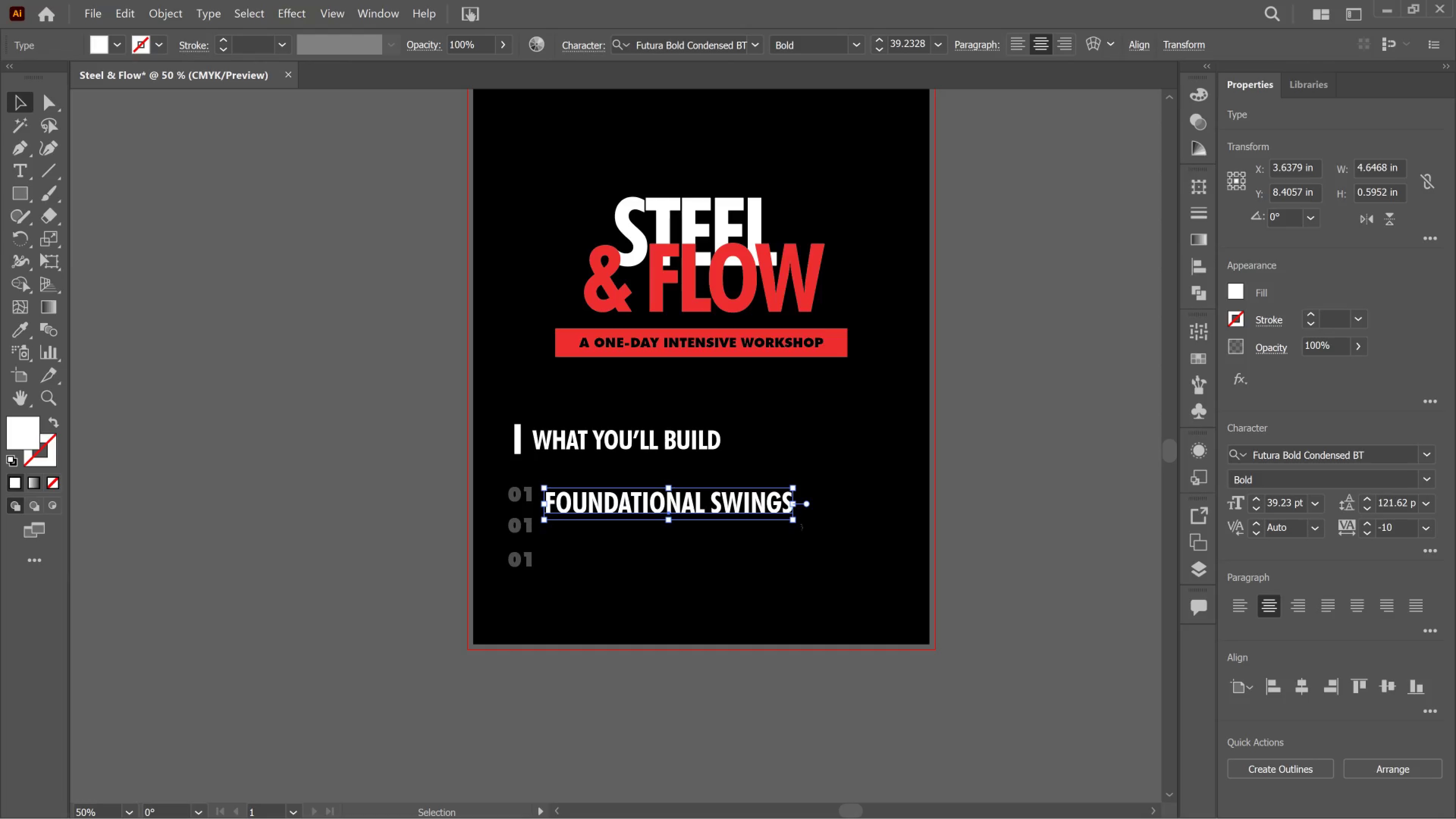 
hold_key(key=ShiftLeft, duration=2.38)
 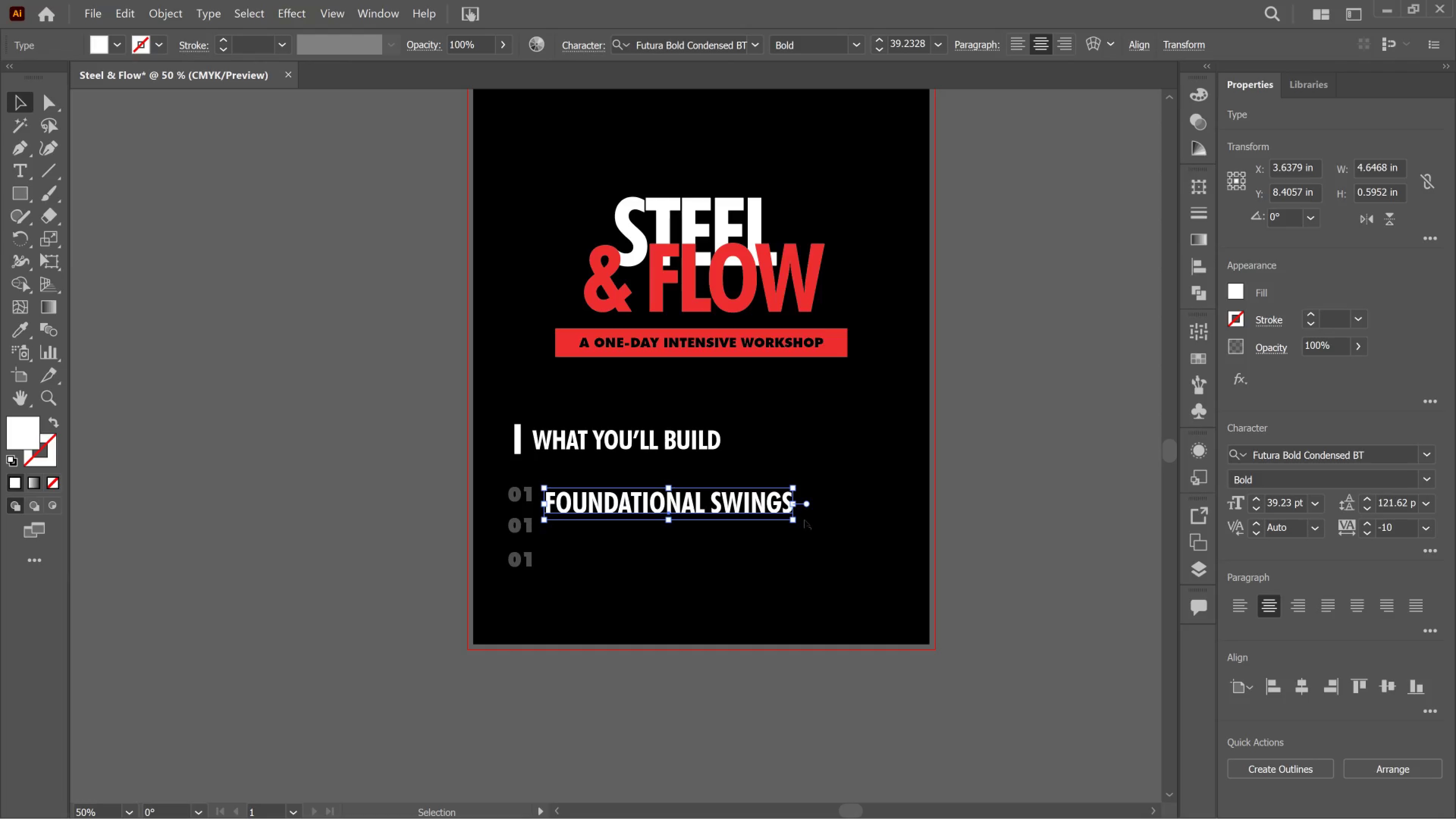 
key(Control+Z)
 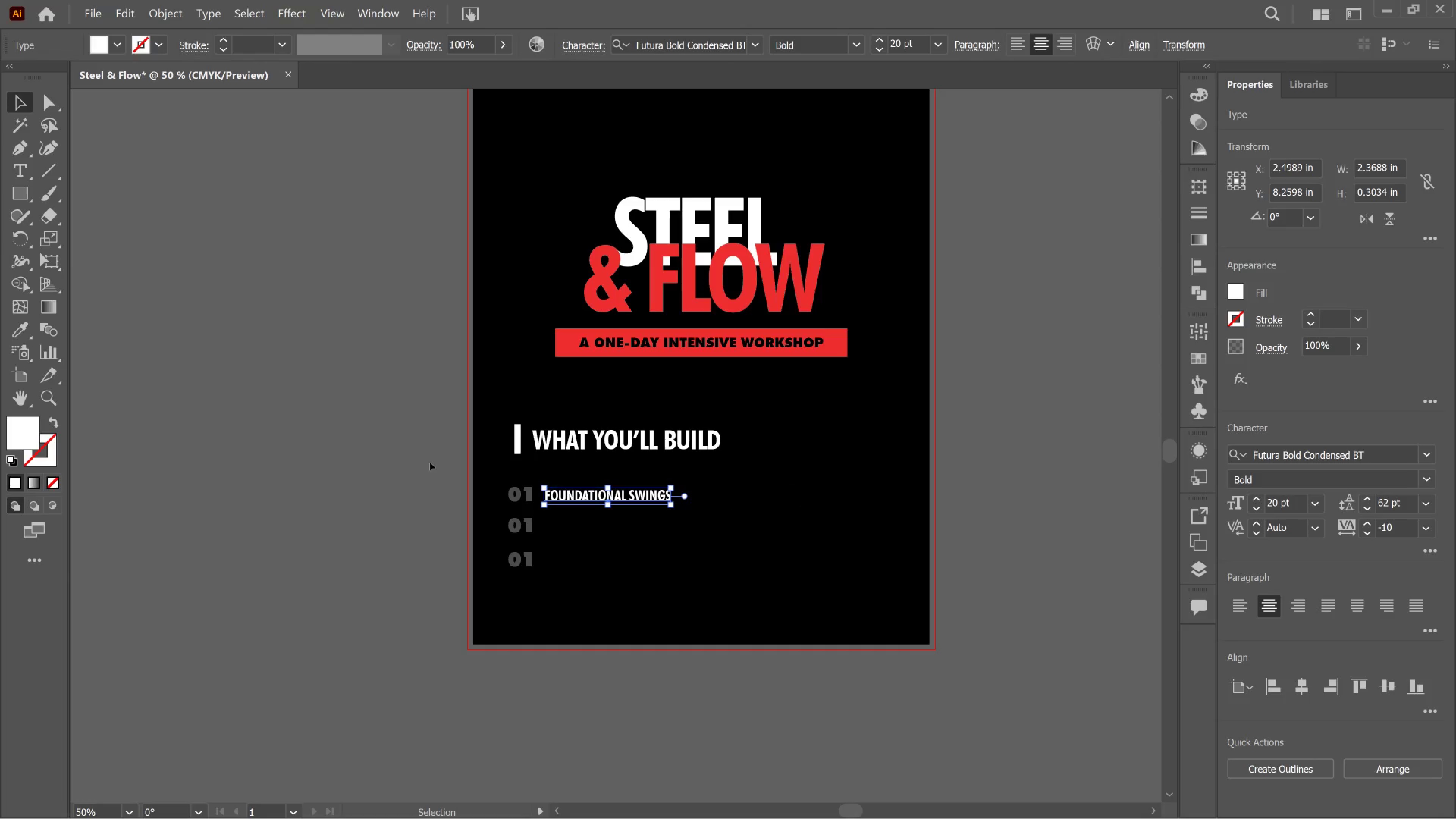 
wait(8.19)
 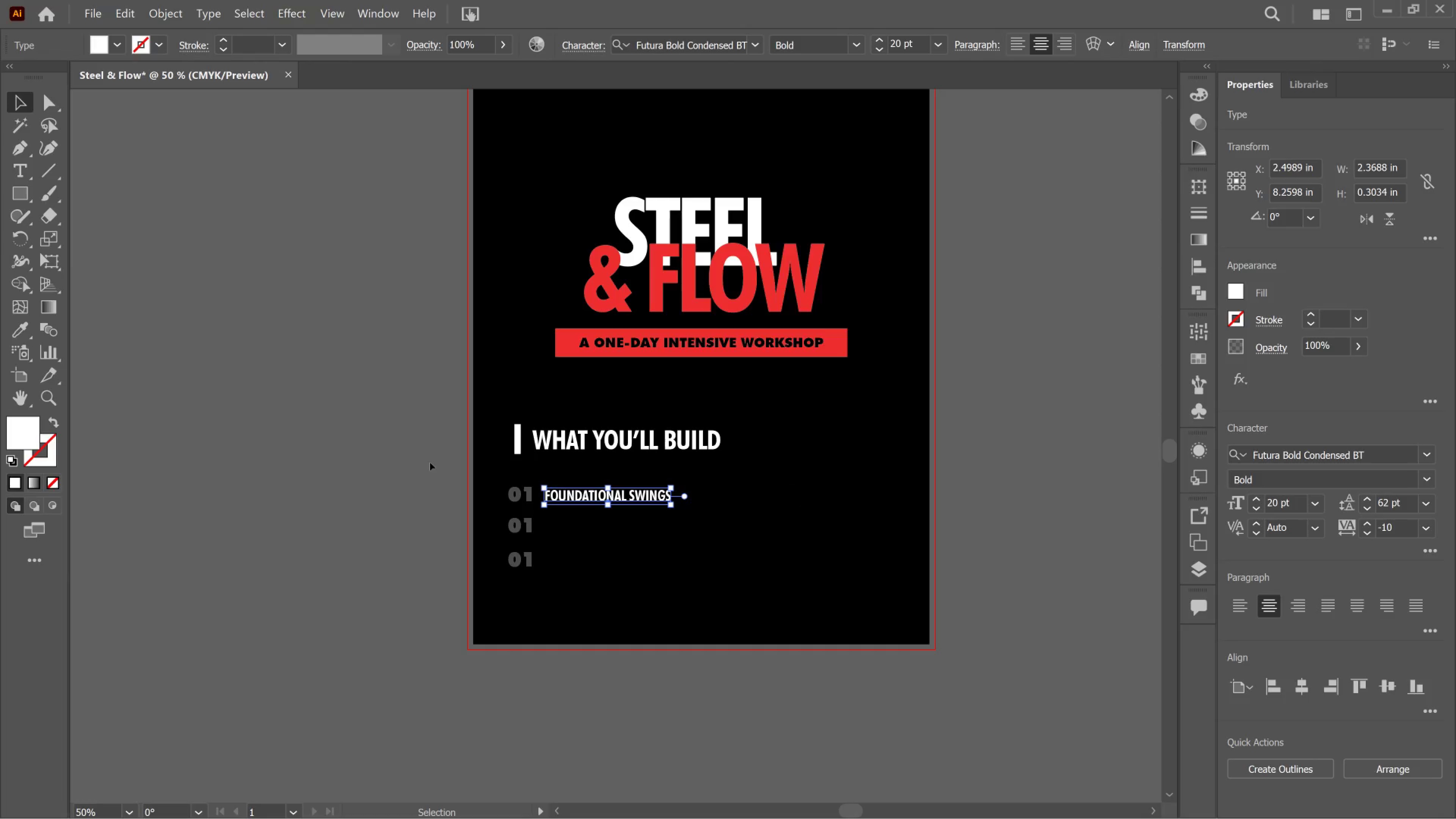 
scroll: coordinate [820, 307], scroll_direction: up, amount: 4.0
 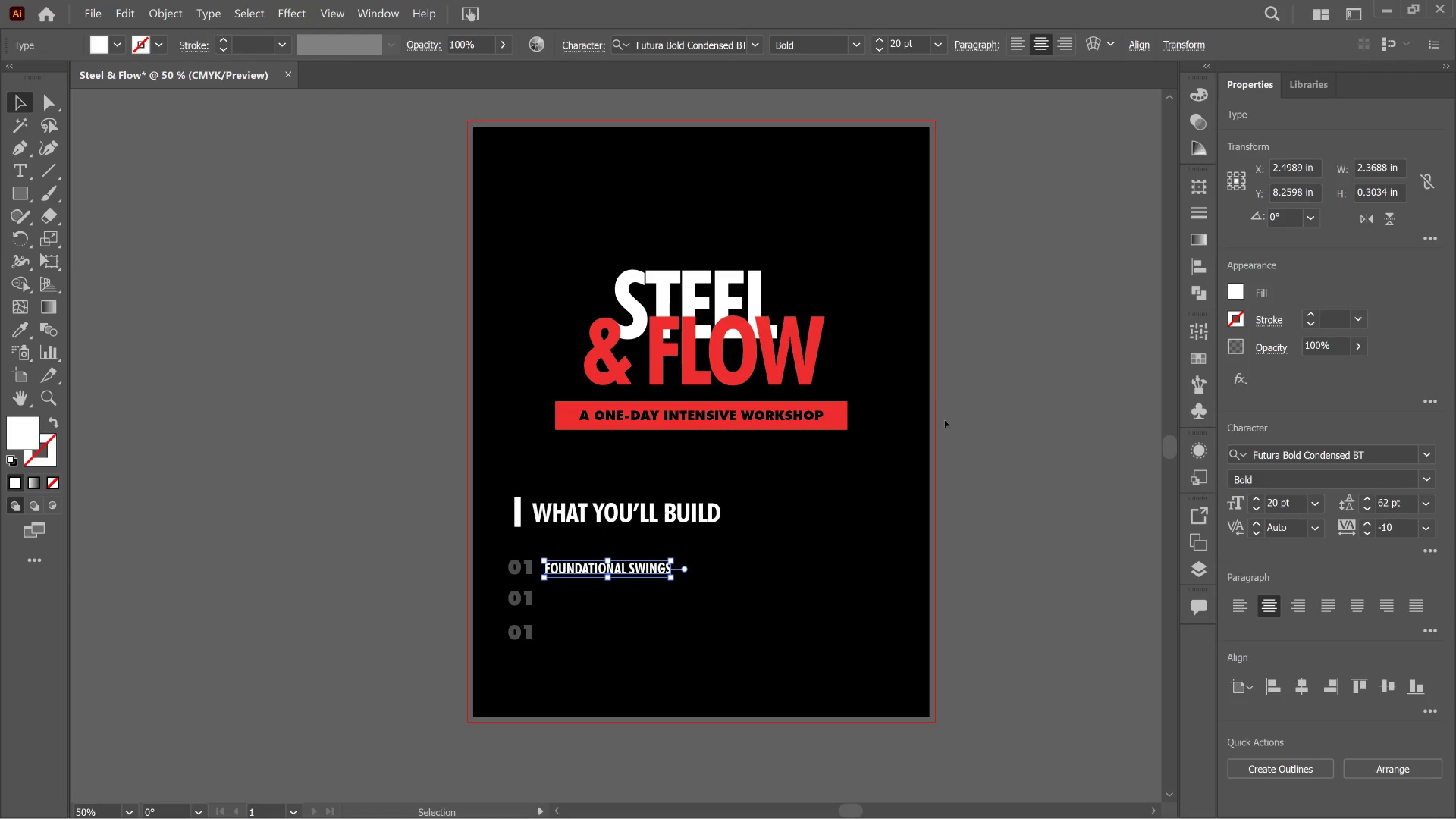 
left_click_drag(start_coordinate=[945, 420], to_coordinate=[493, 235])
 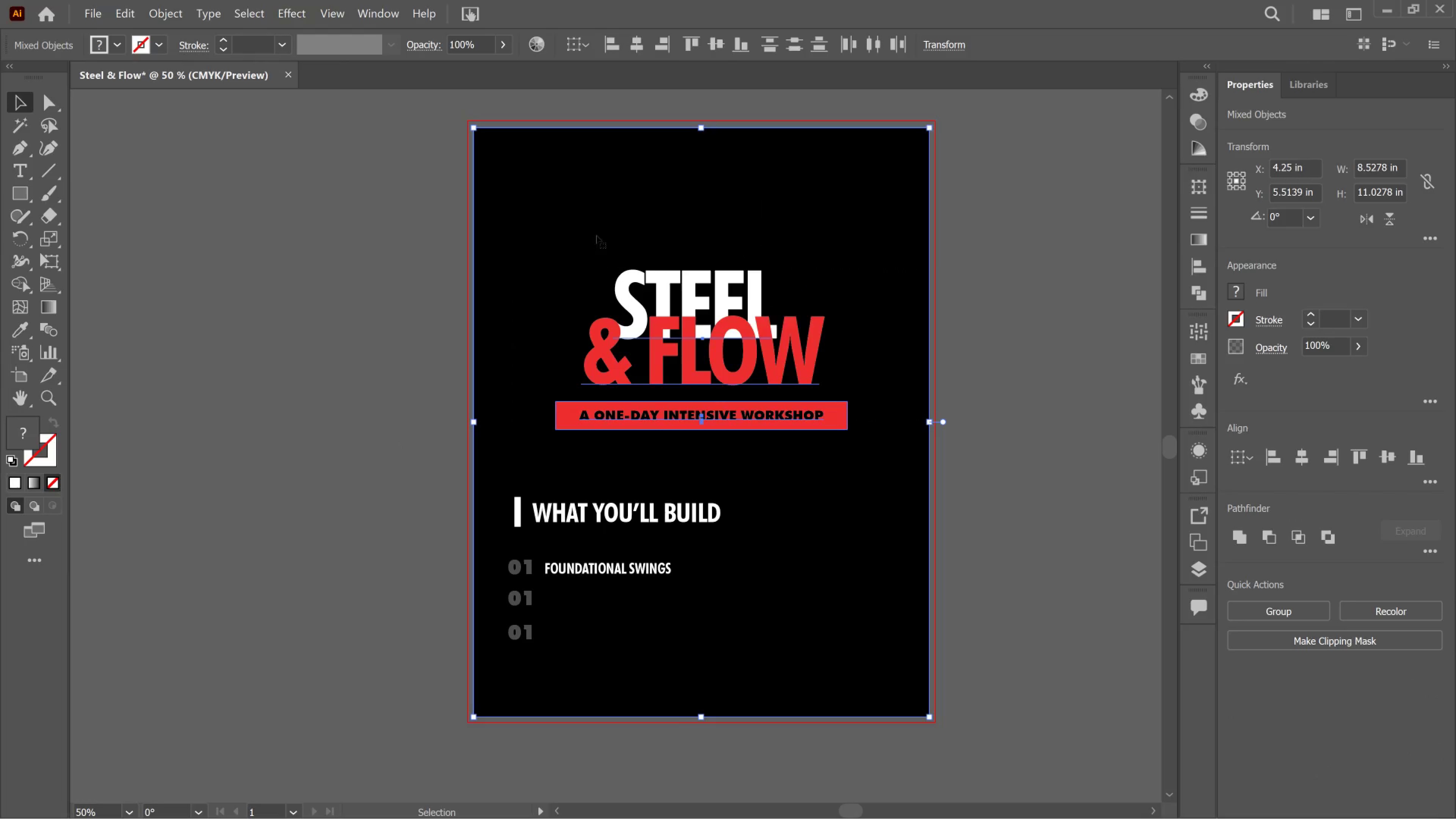 
hold_key(key=ShiftLeft, duration=0.63)
left_click([634, 202])